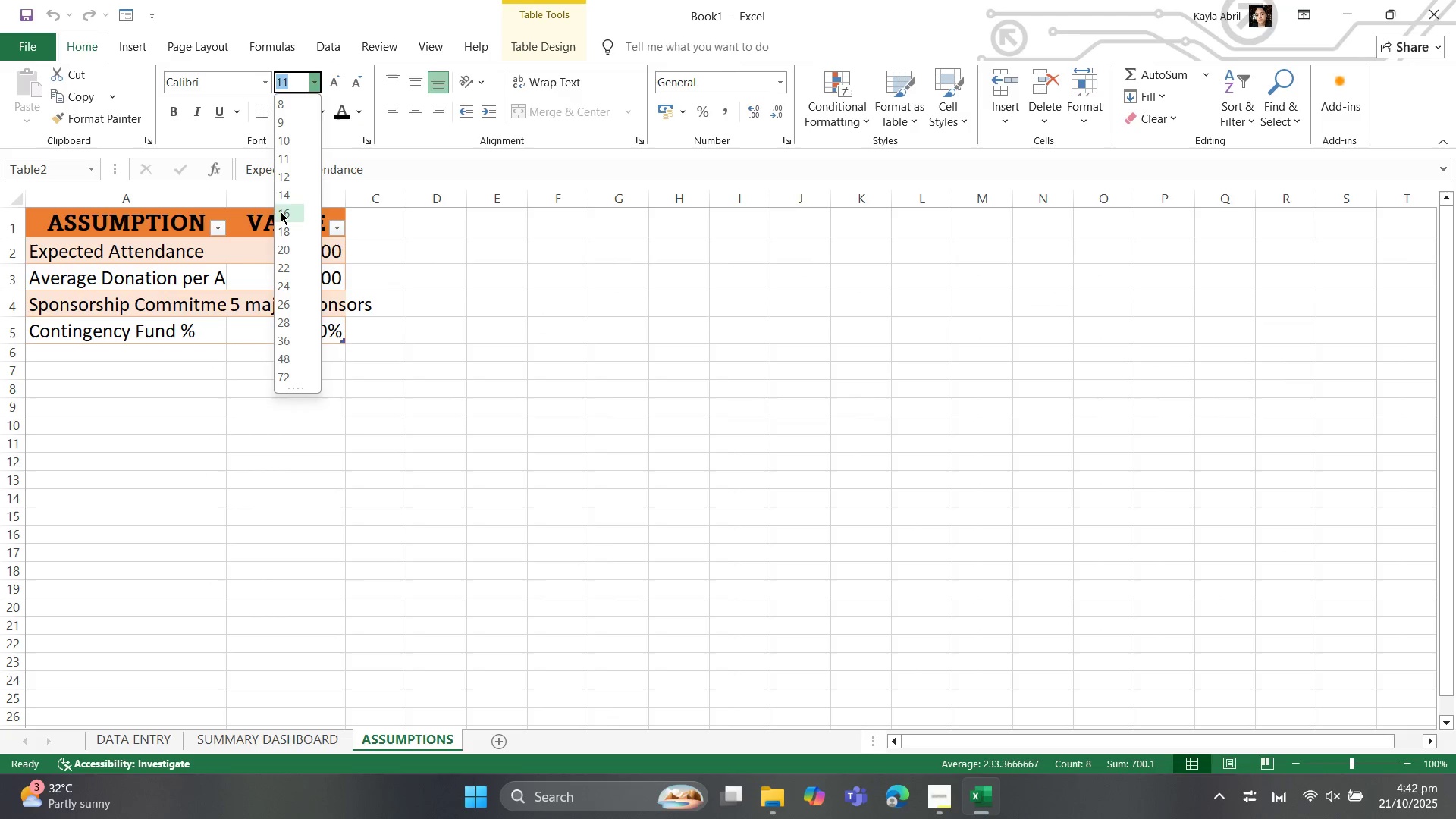 
left_click([281, 212])
 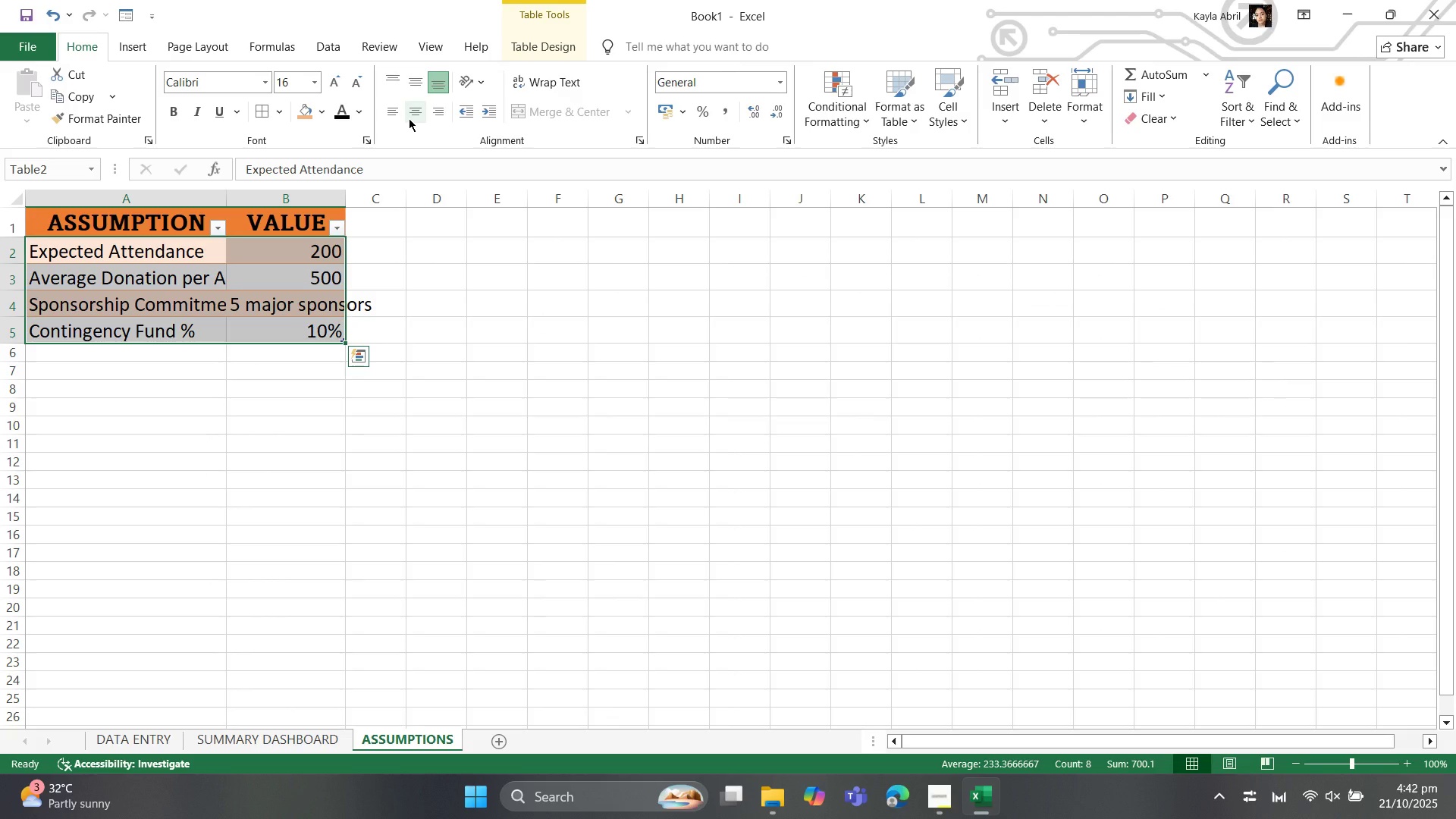 
left_click([409, 118])
 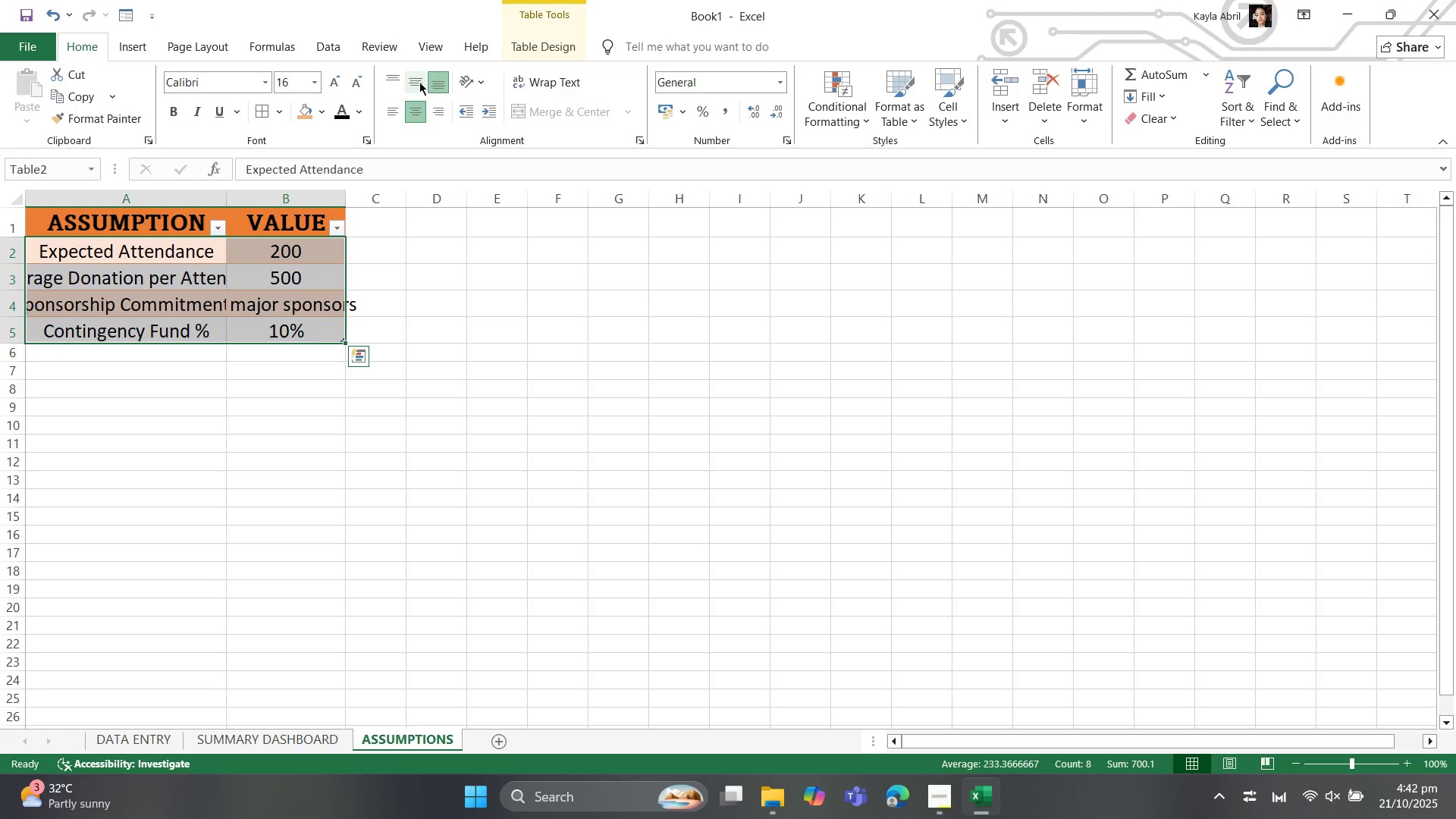 
left_click([419, 82])
 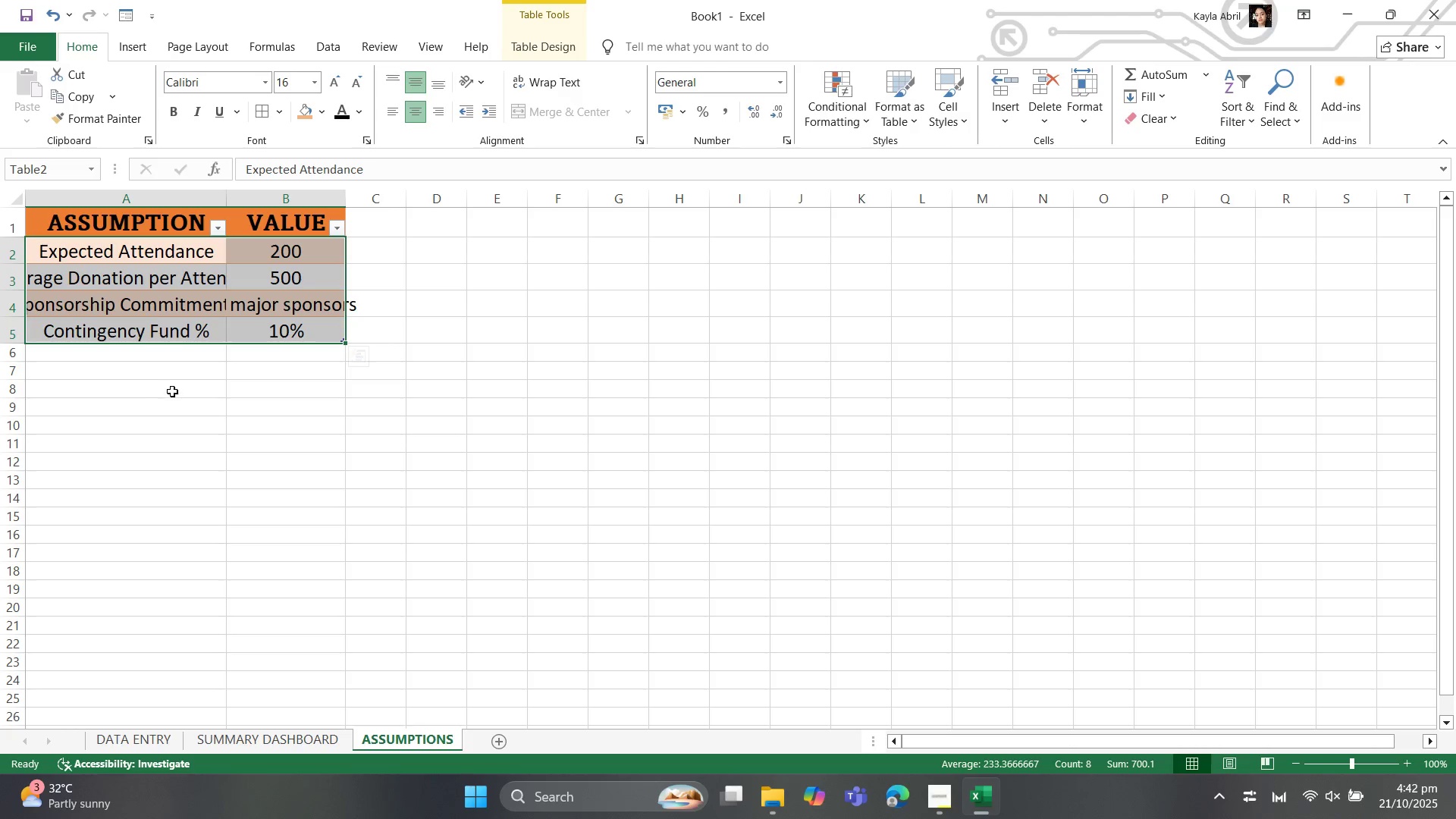 
left_click([172, 391])
 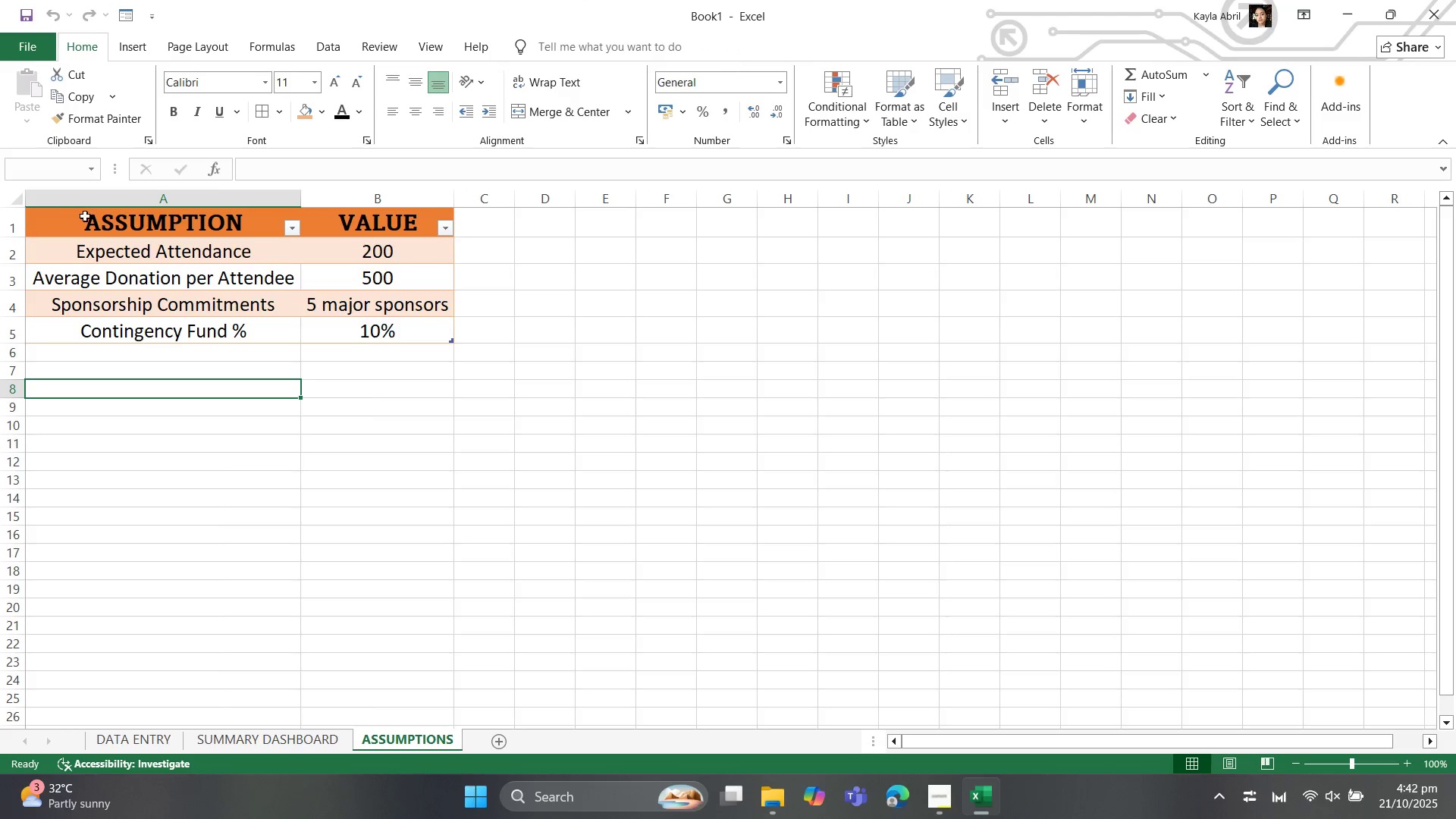 
left_click_drag(start_coordinate=[83, 218], to_coordinate=[337, 328])
 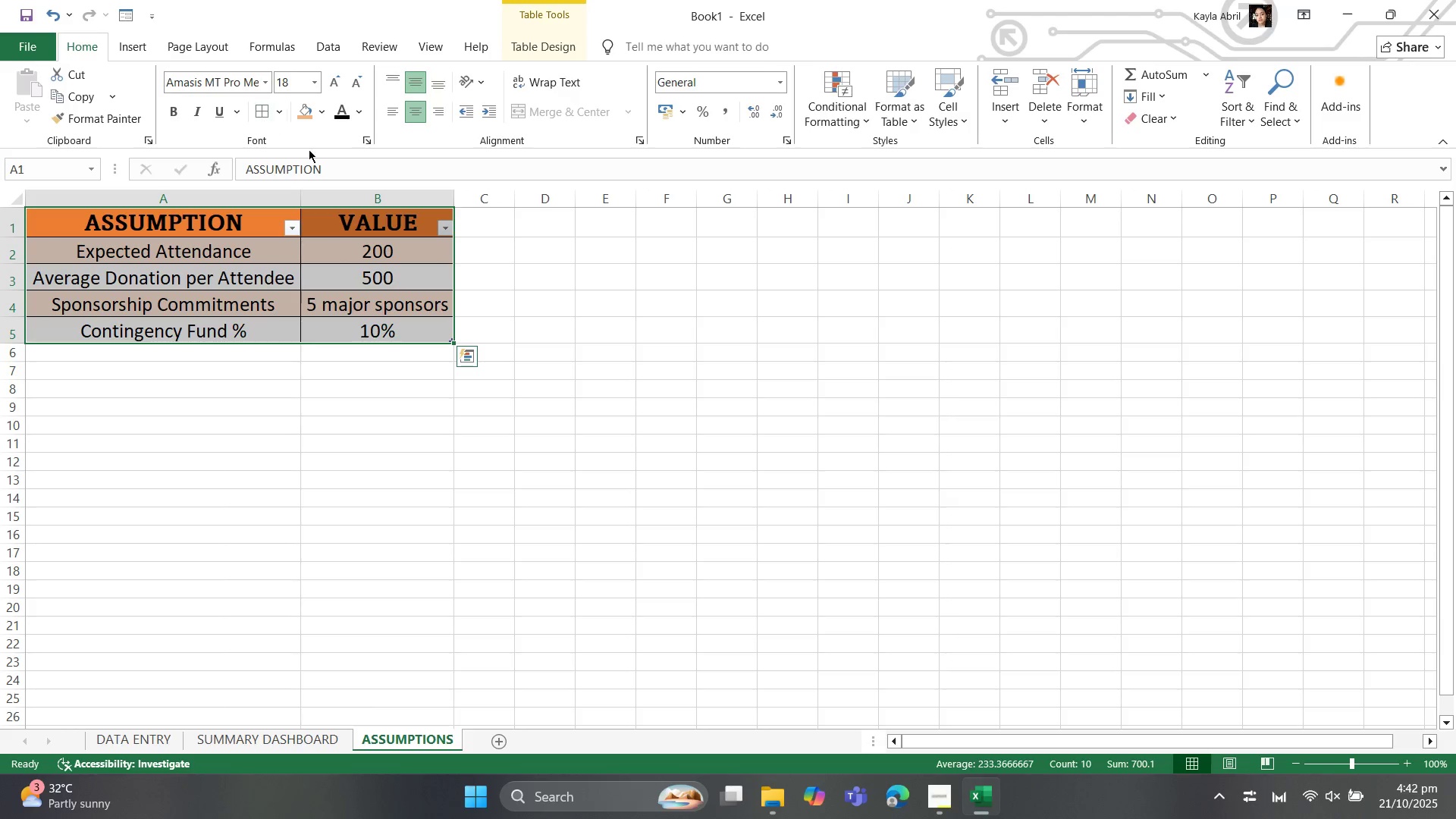 
left_click([460, 397])
 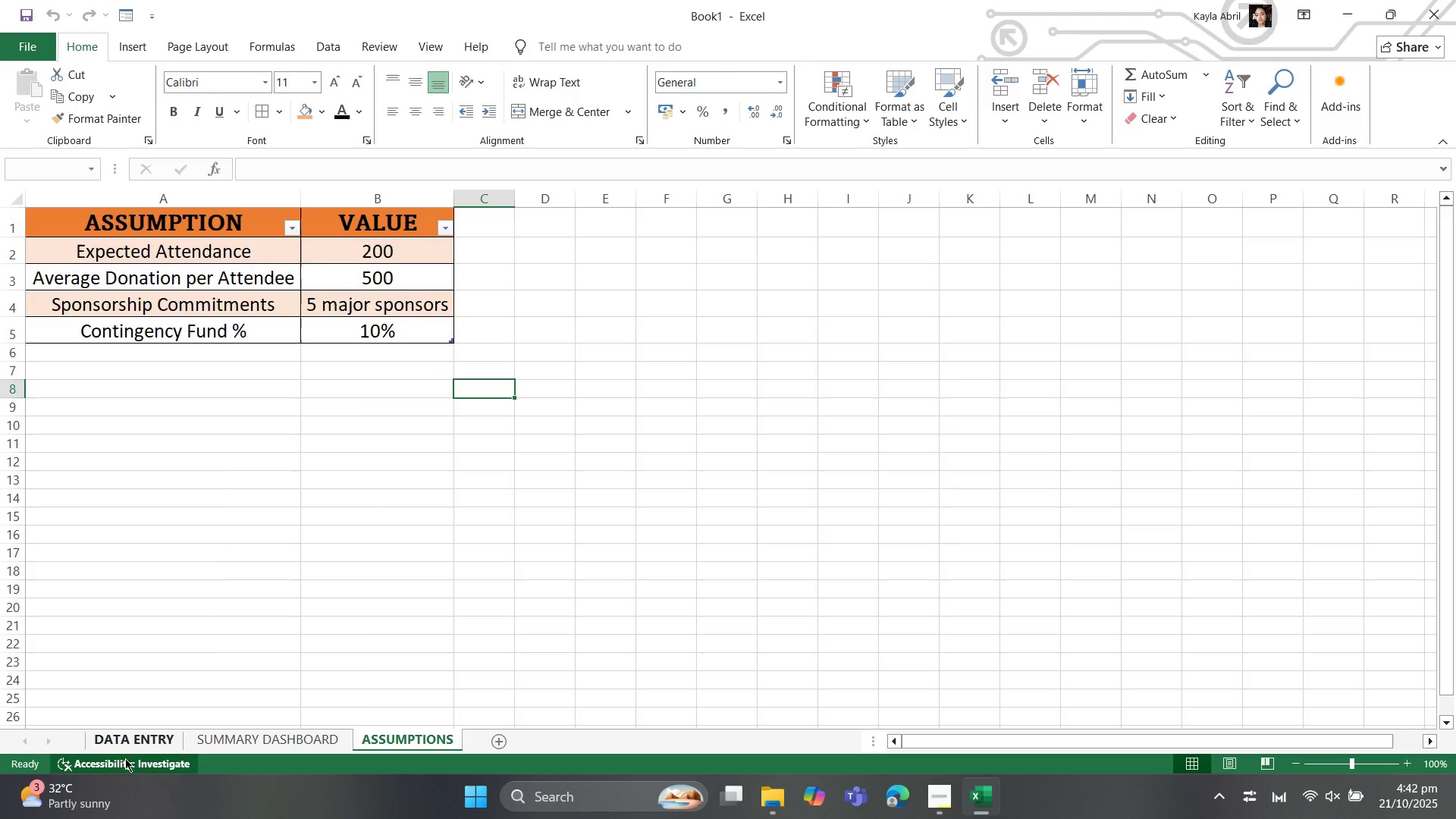 
left_click([243, 746])
 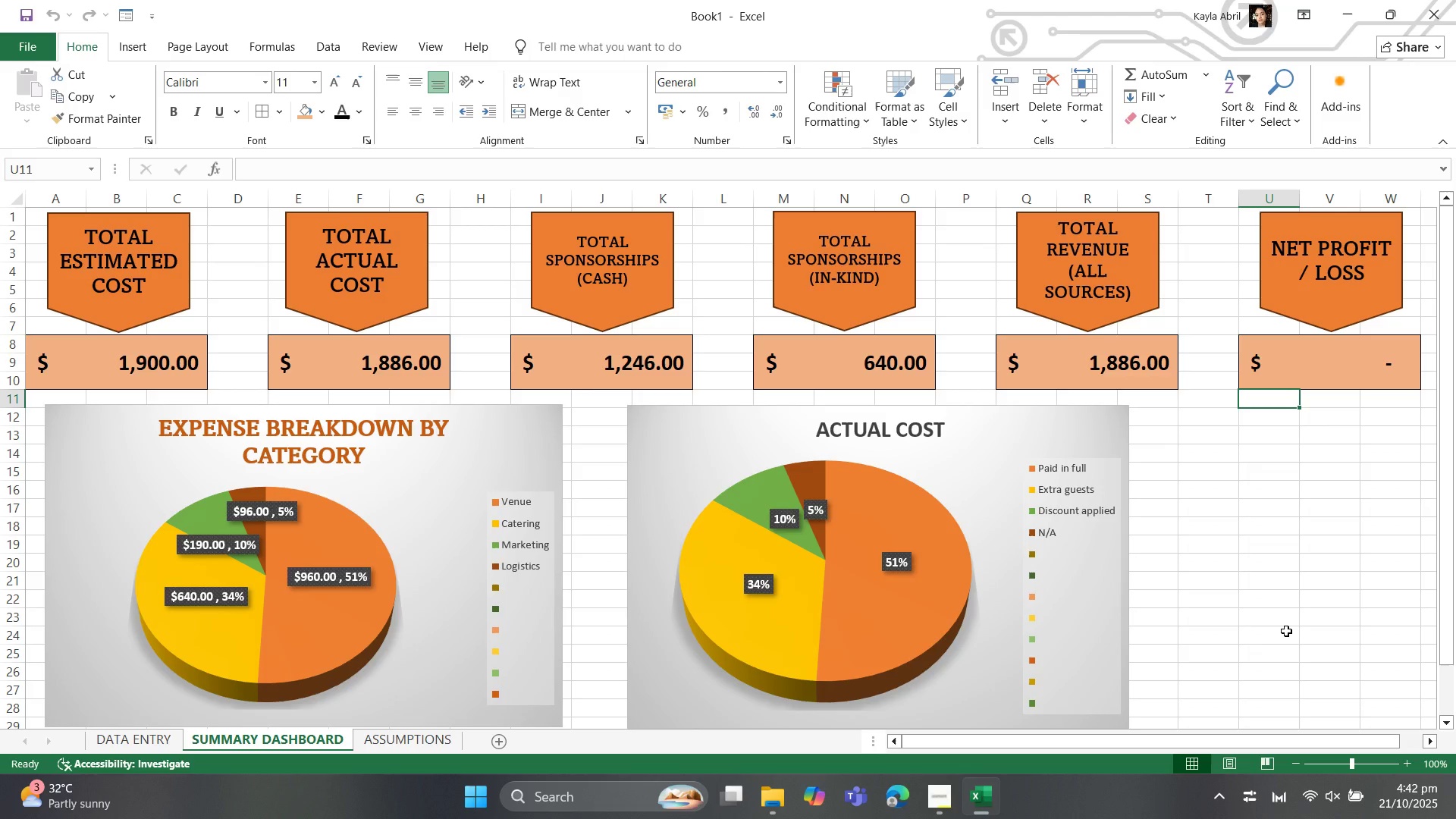 
left_click([1288, 630])
 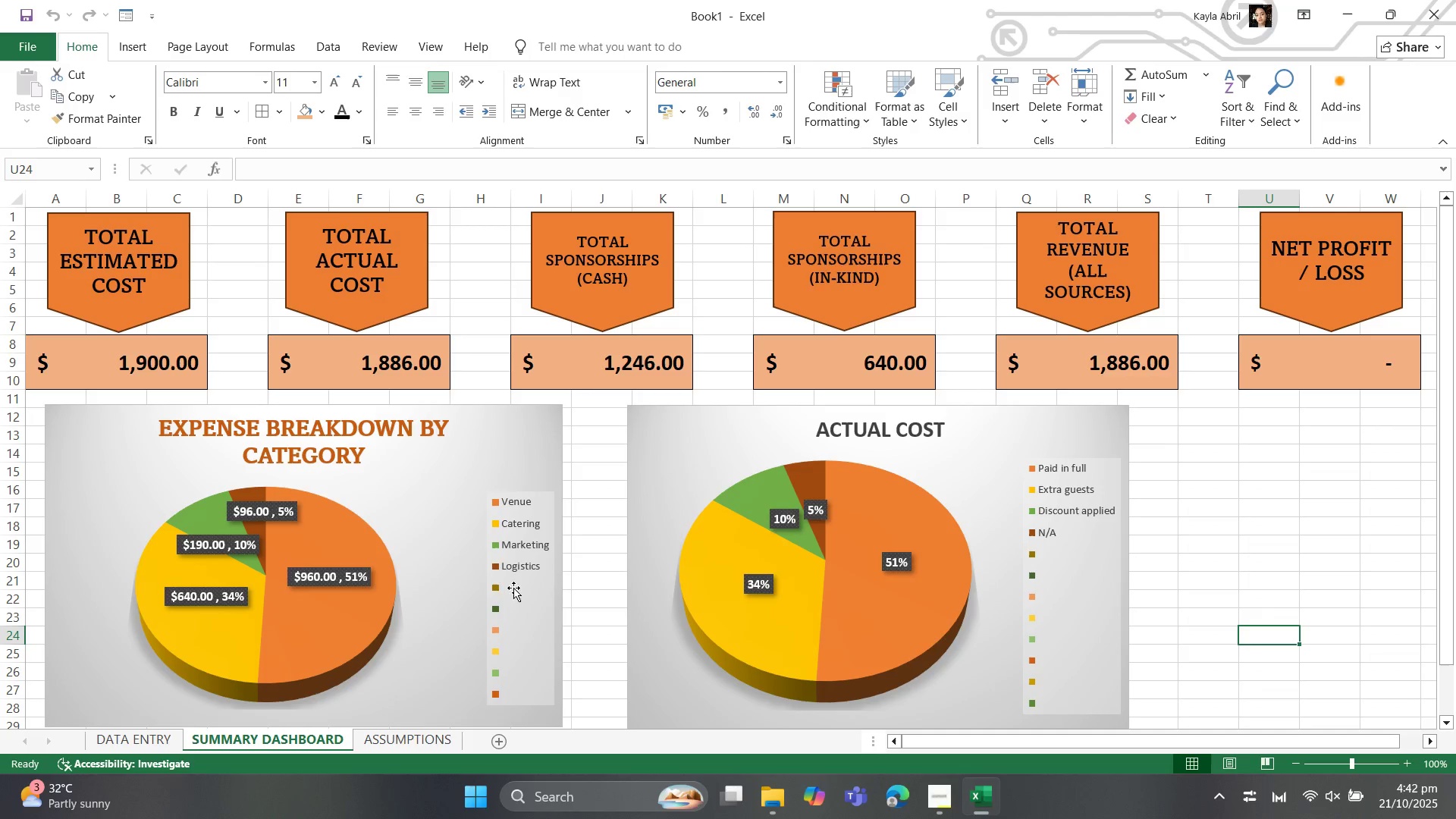 
wait(5.7)
 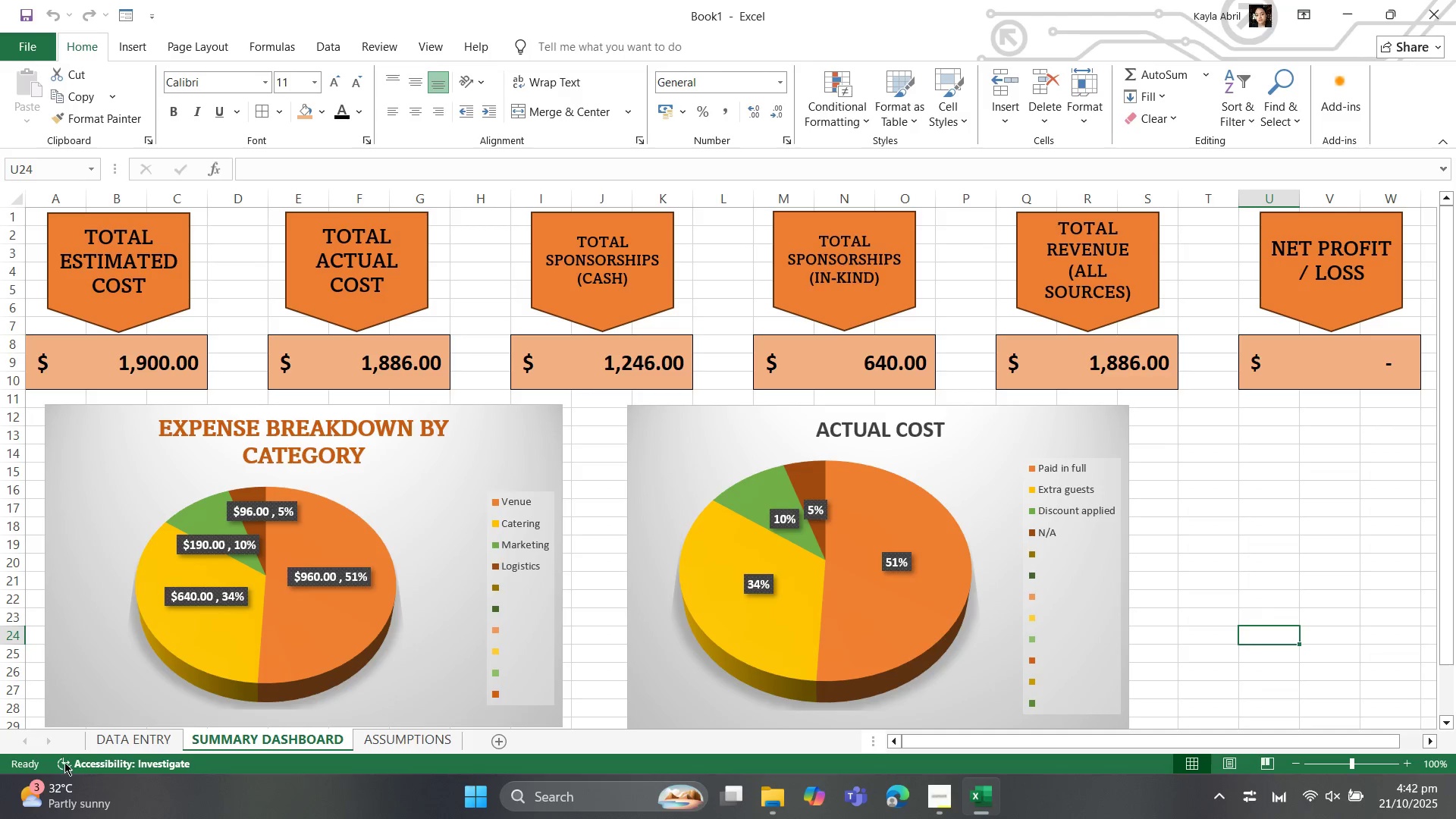 
left_click([877, 435])
 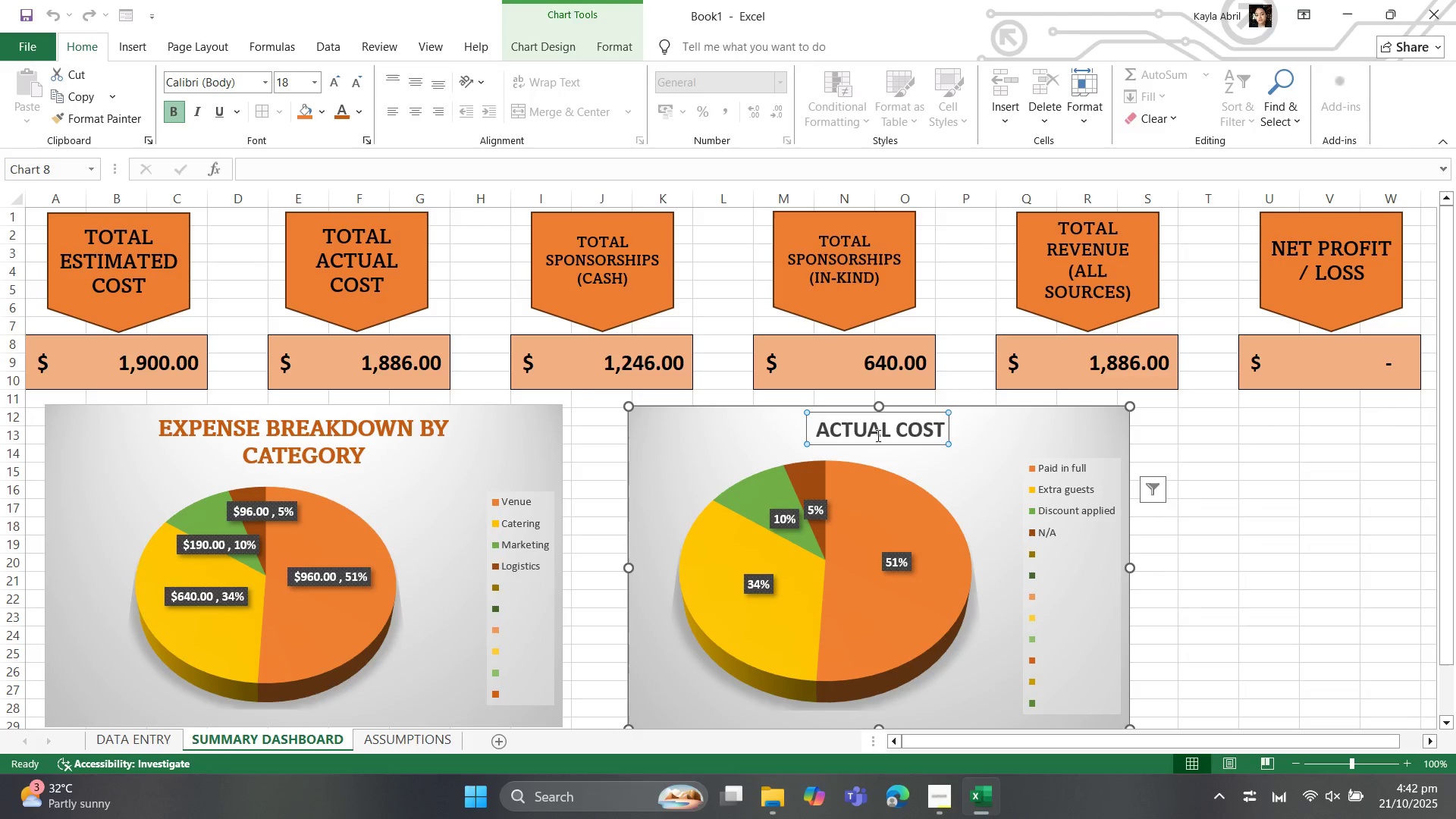 
left_click([877, 435])
 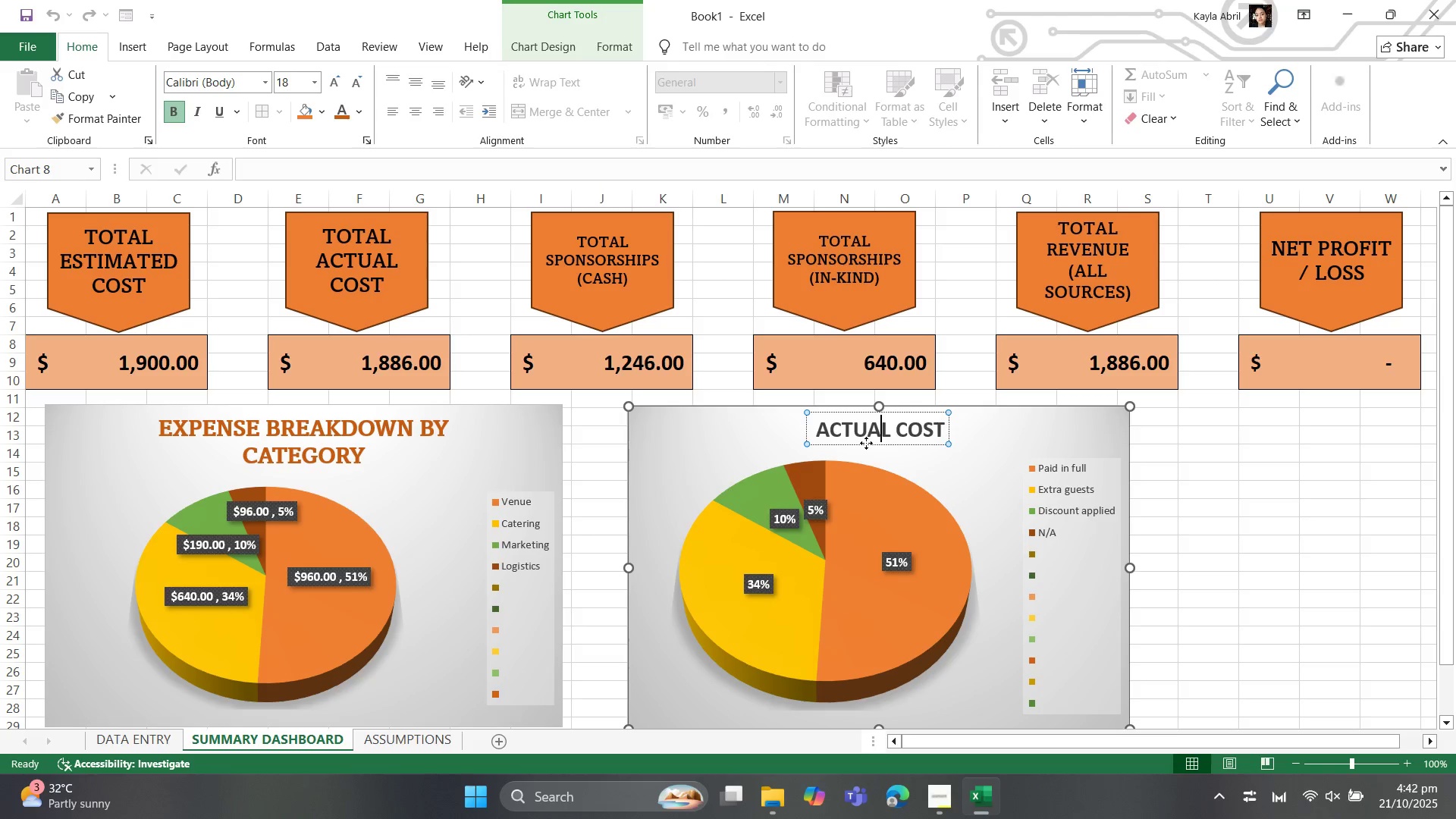 
key(Control+A)
 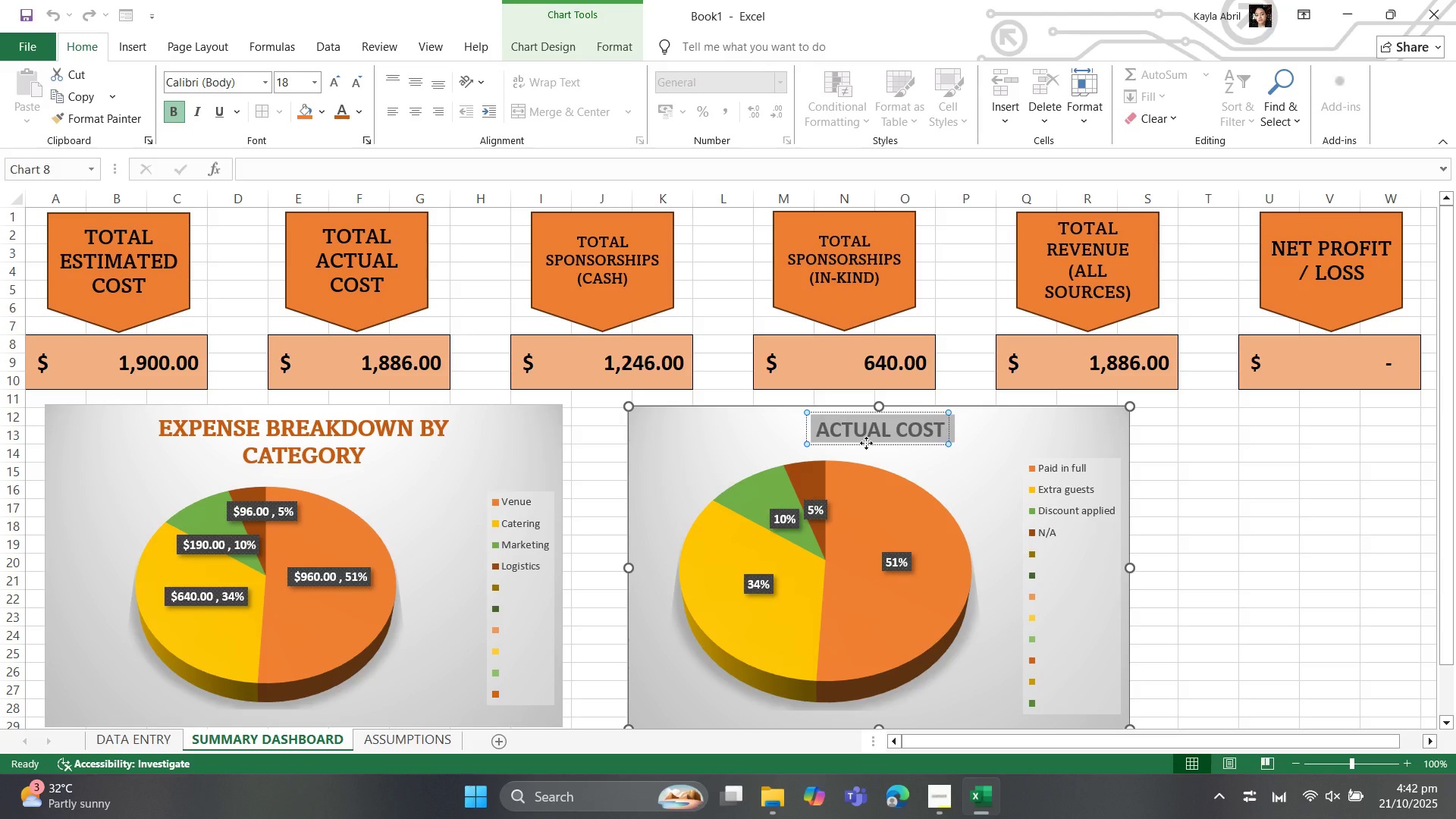 
type(FUNDING SOURCE)
 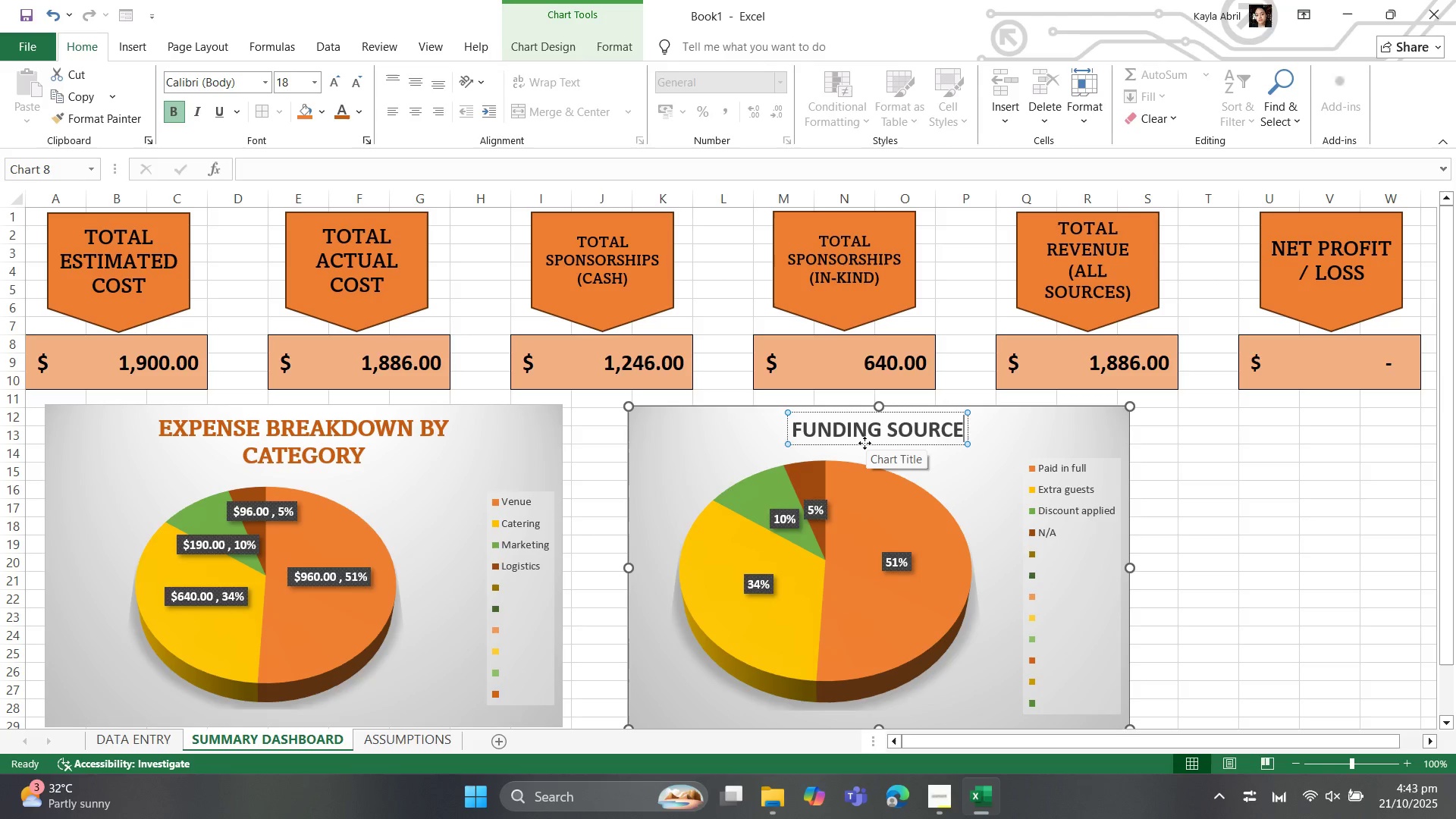 
type(/DONOR vs ACTUAL COST)
 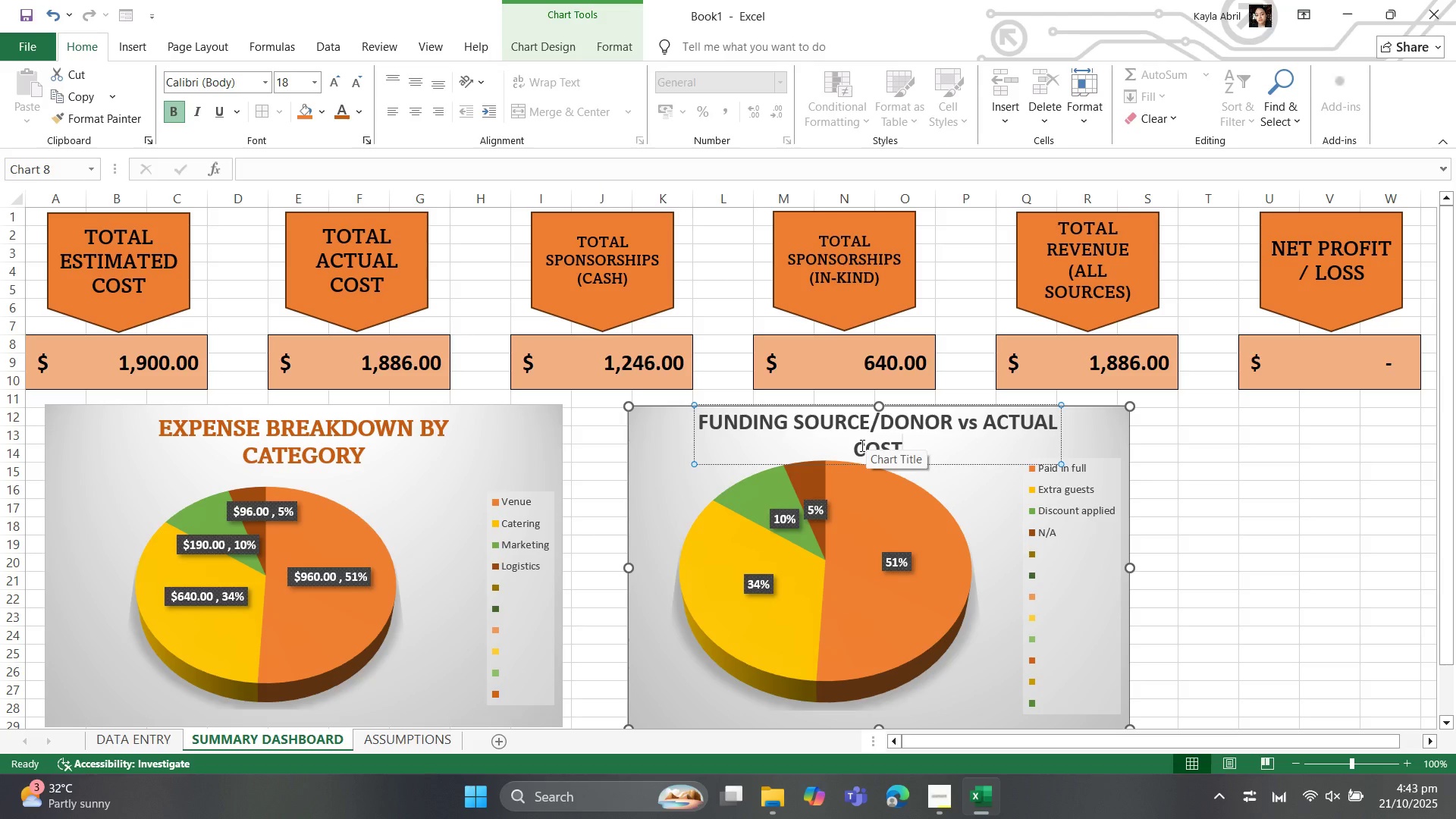 
key(Control+A)
 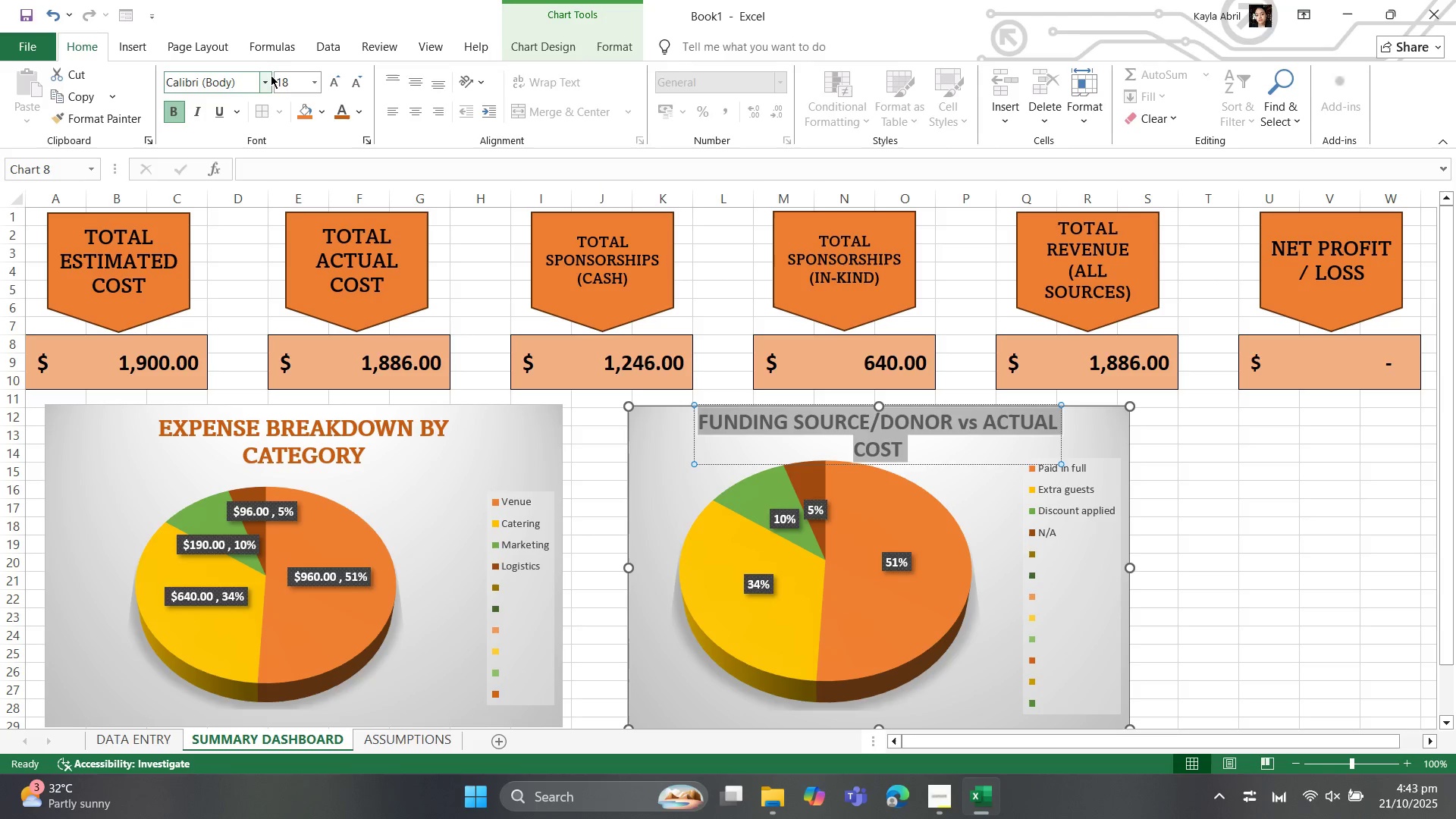 
left_click([265, 82])
 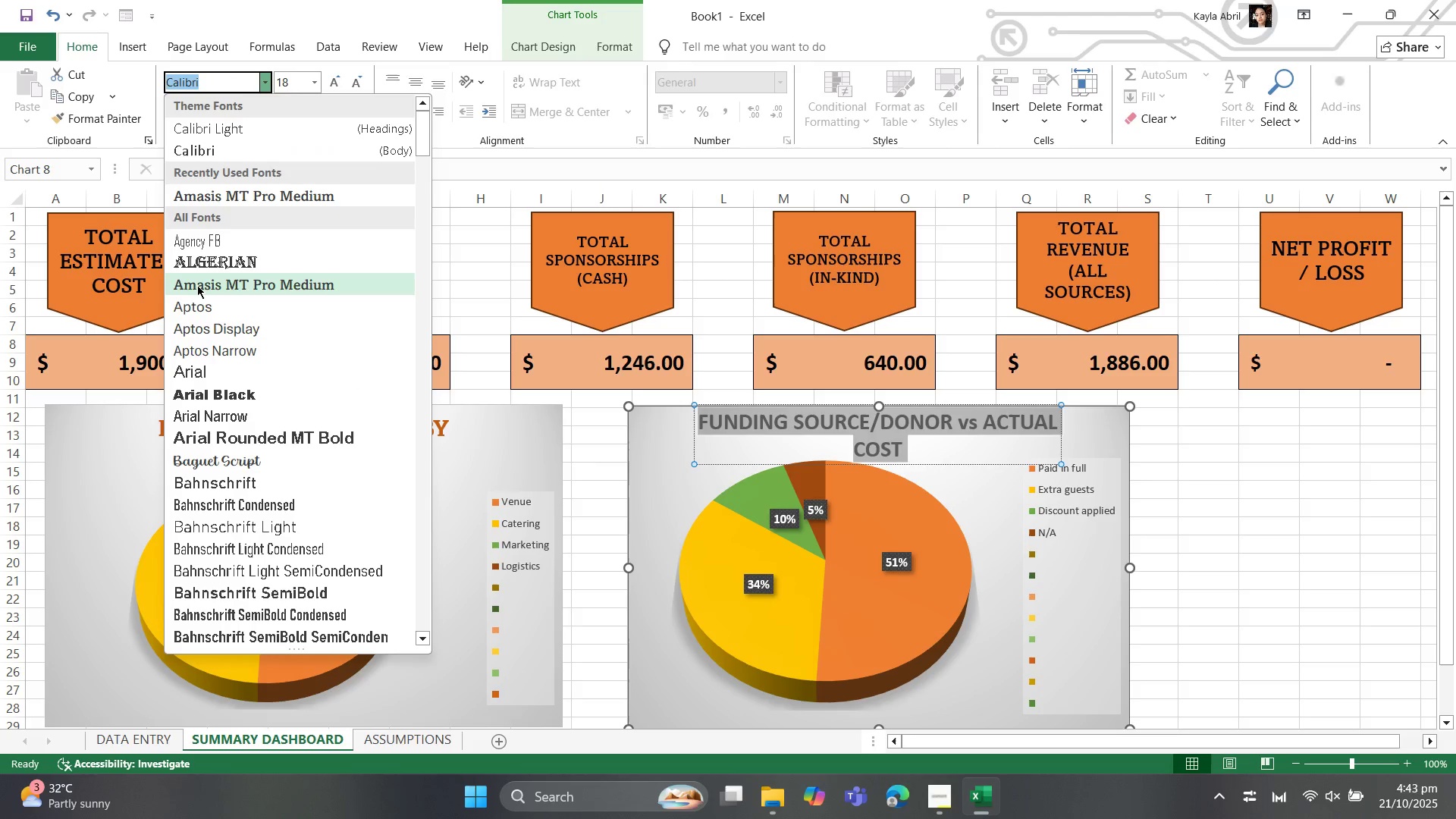 
left_click([197, 285])
 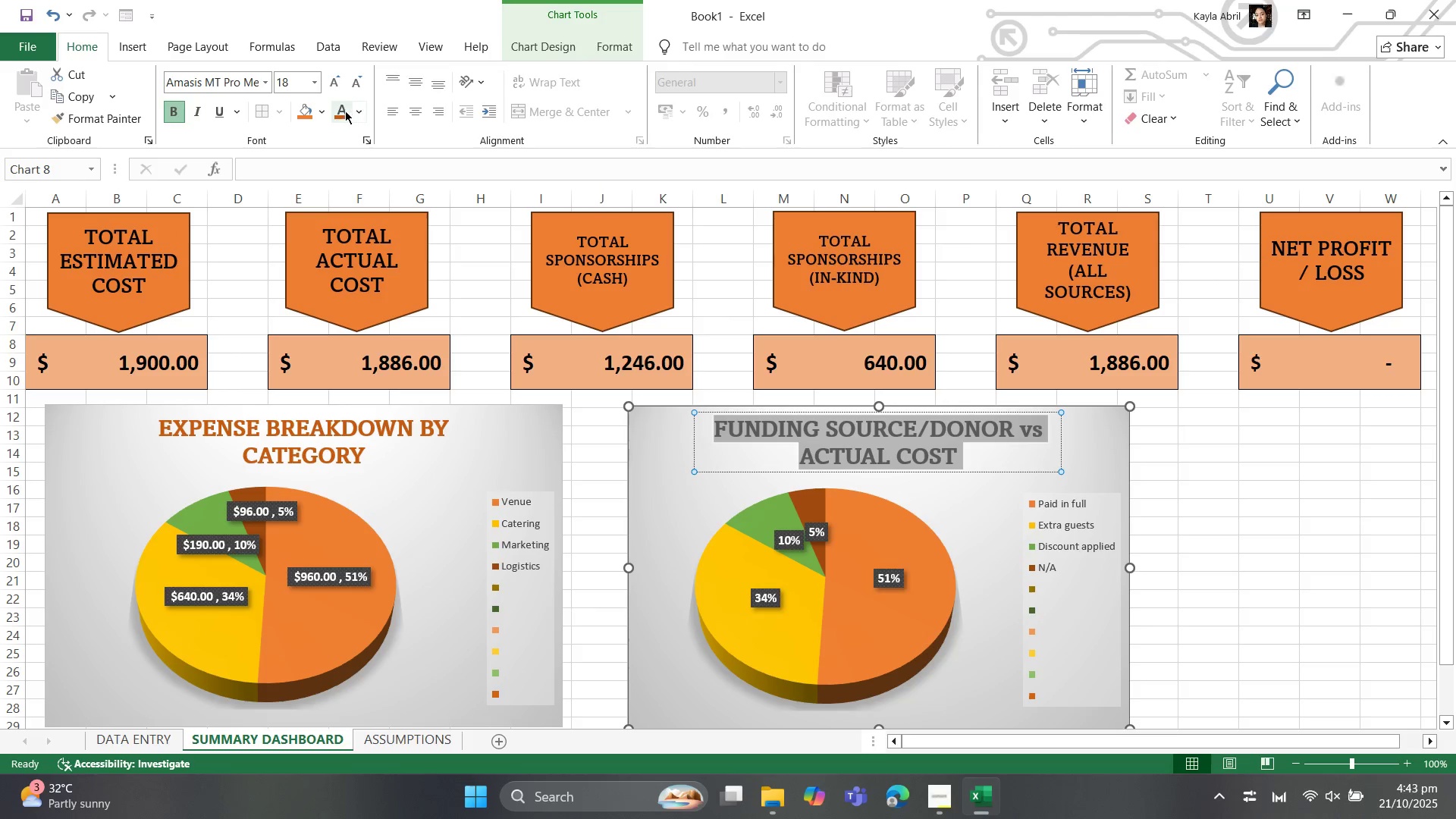 
left_click([341, 111])
 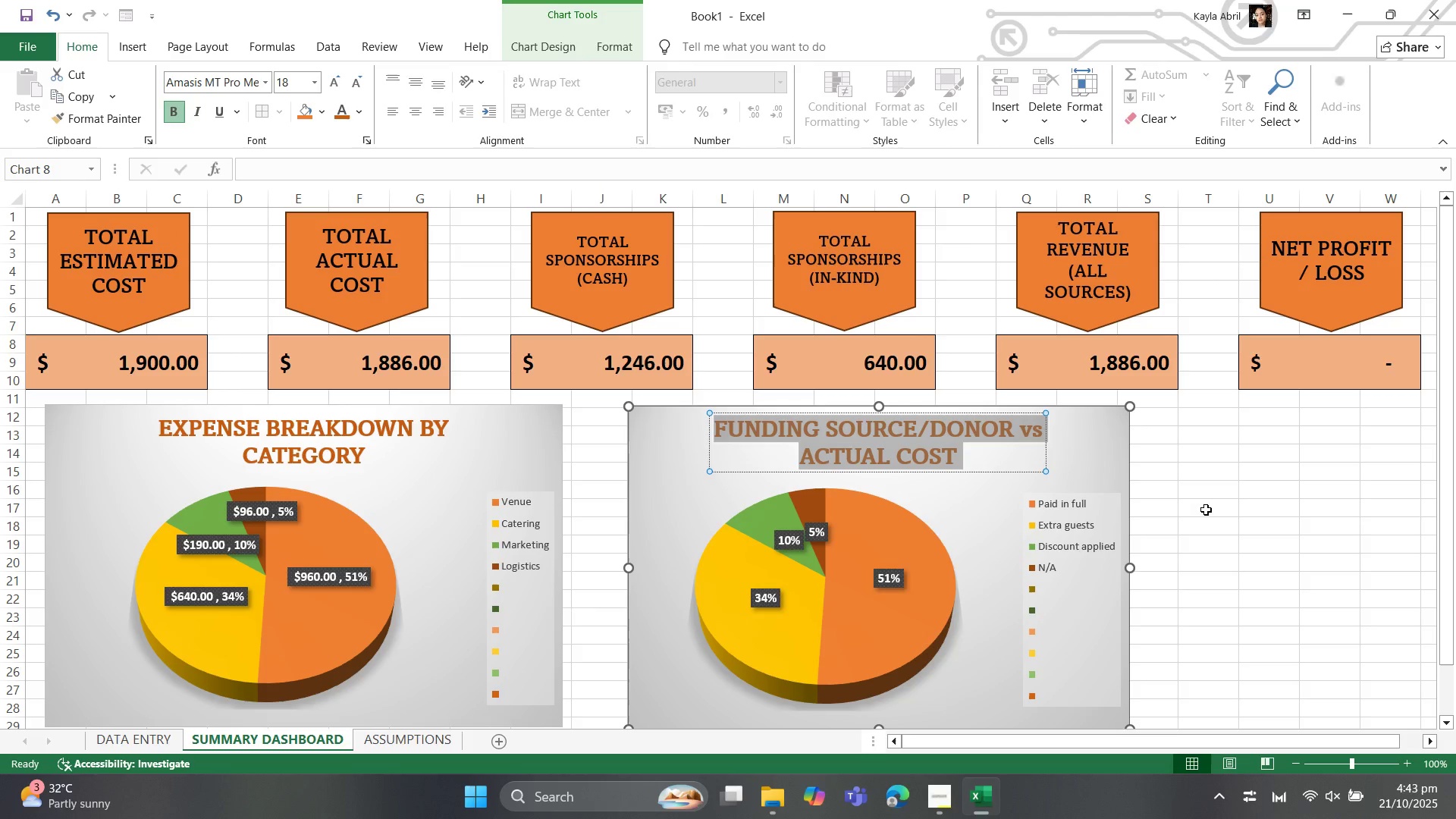 
left_click([1208, 508])
 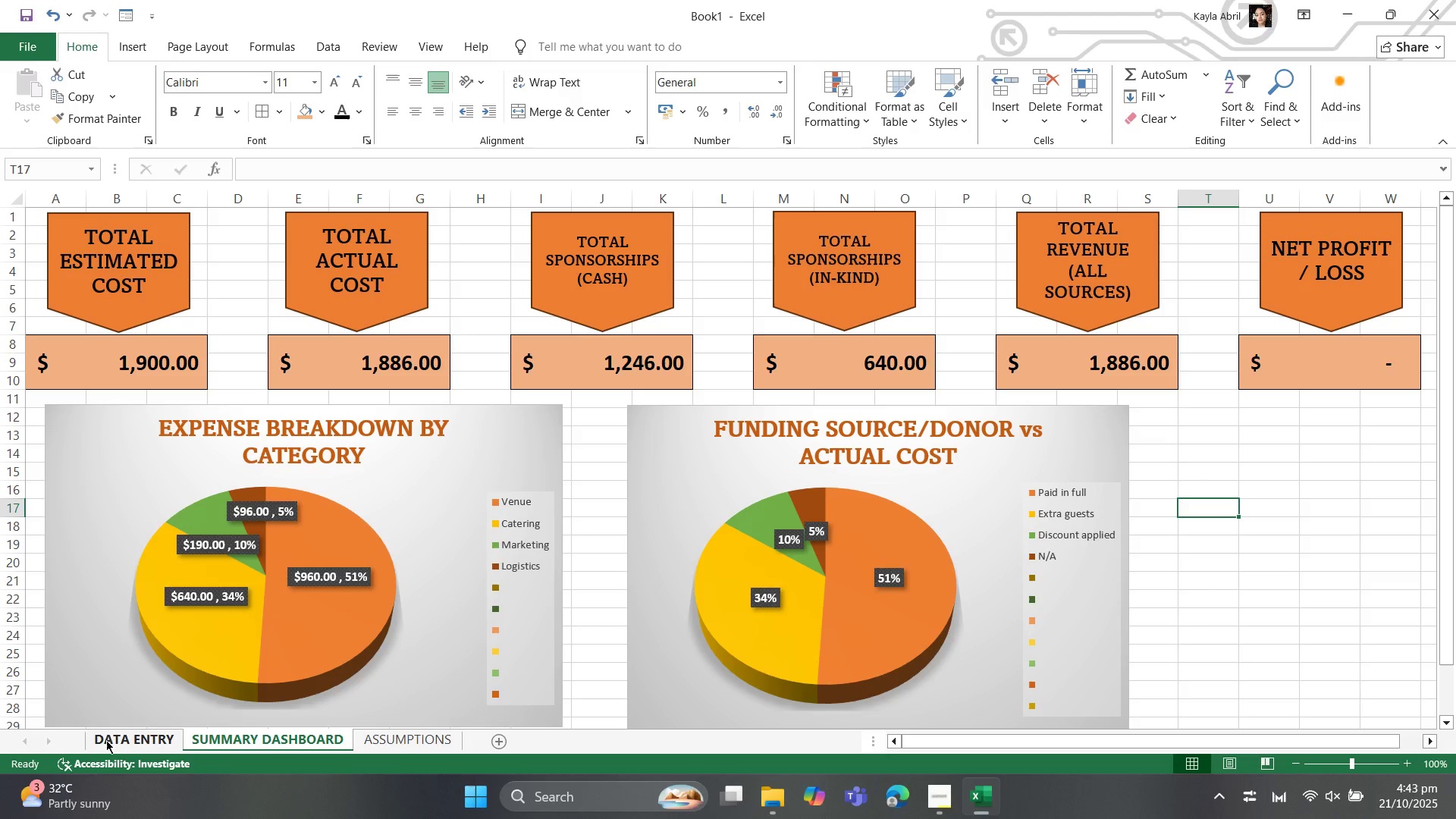 
wait(28.36)
 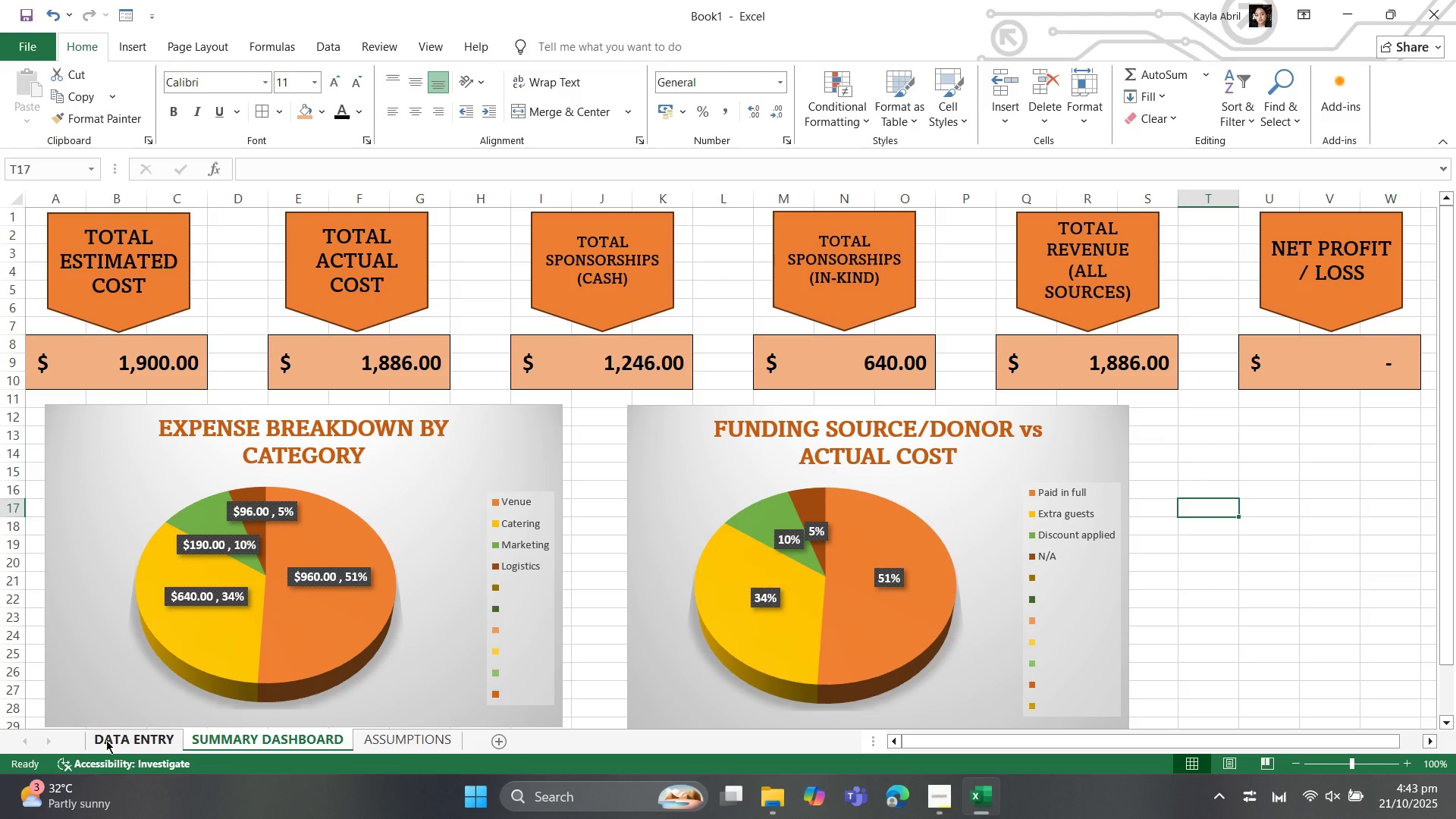 
left_click([106, 733])
 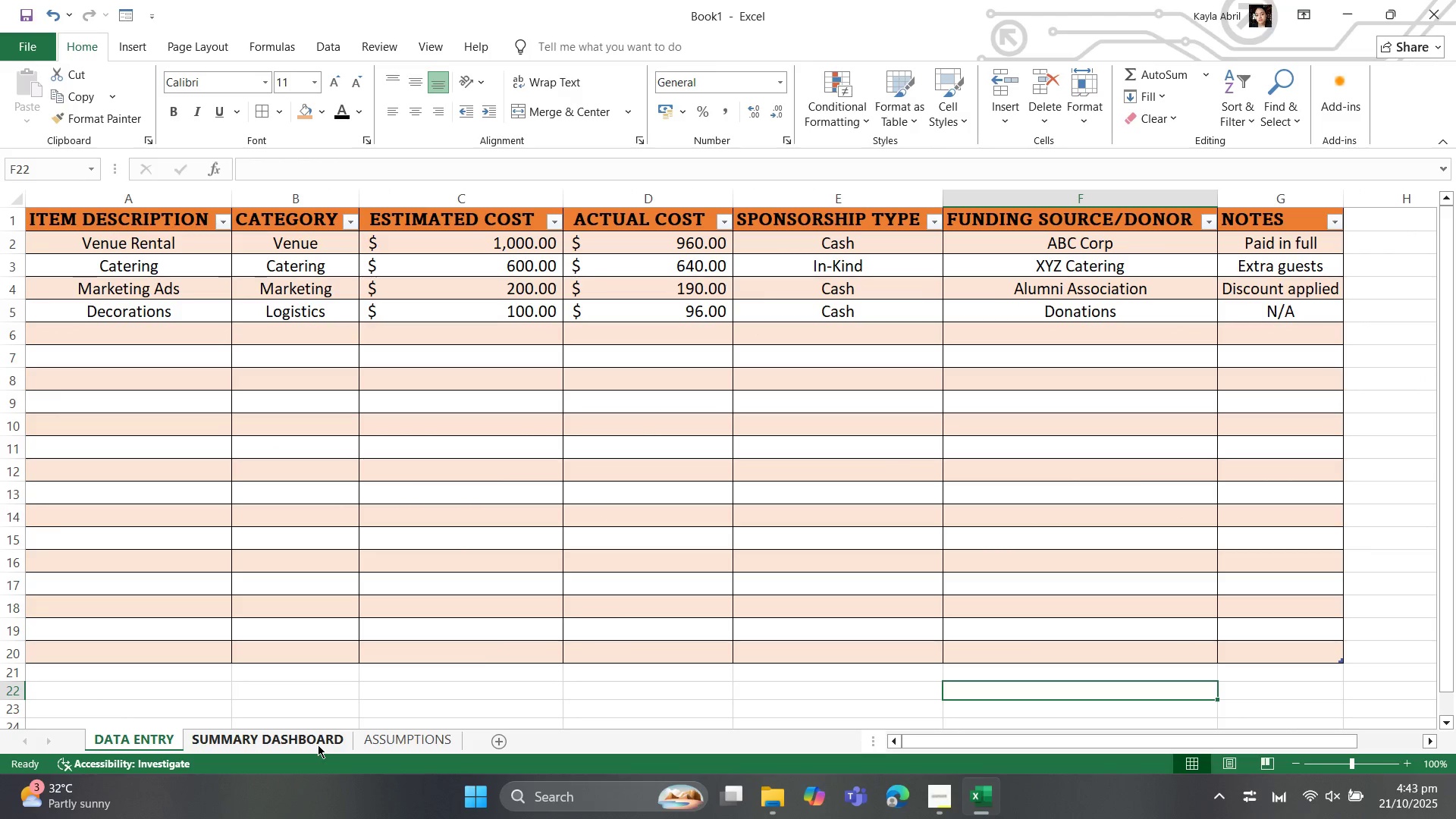 
left_click([318, 745])
 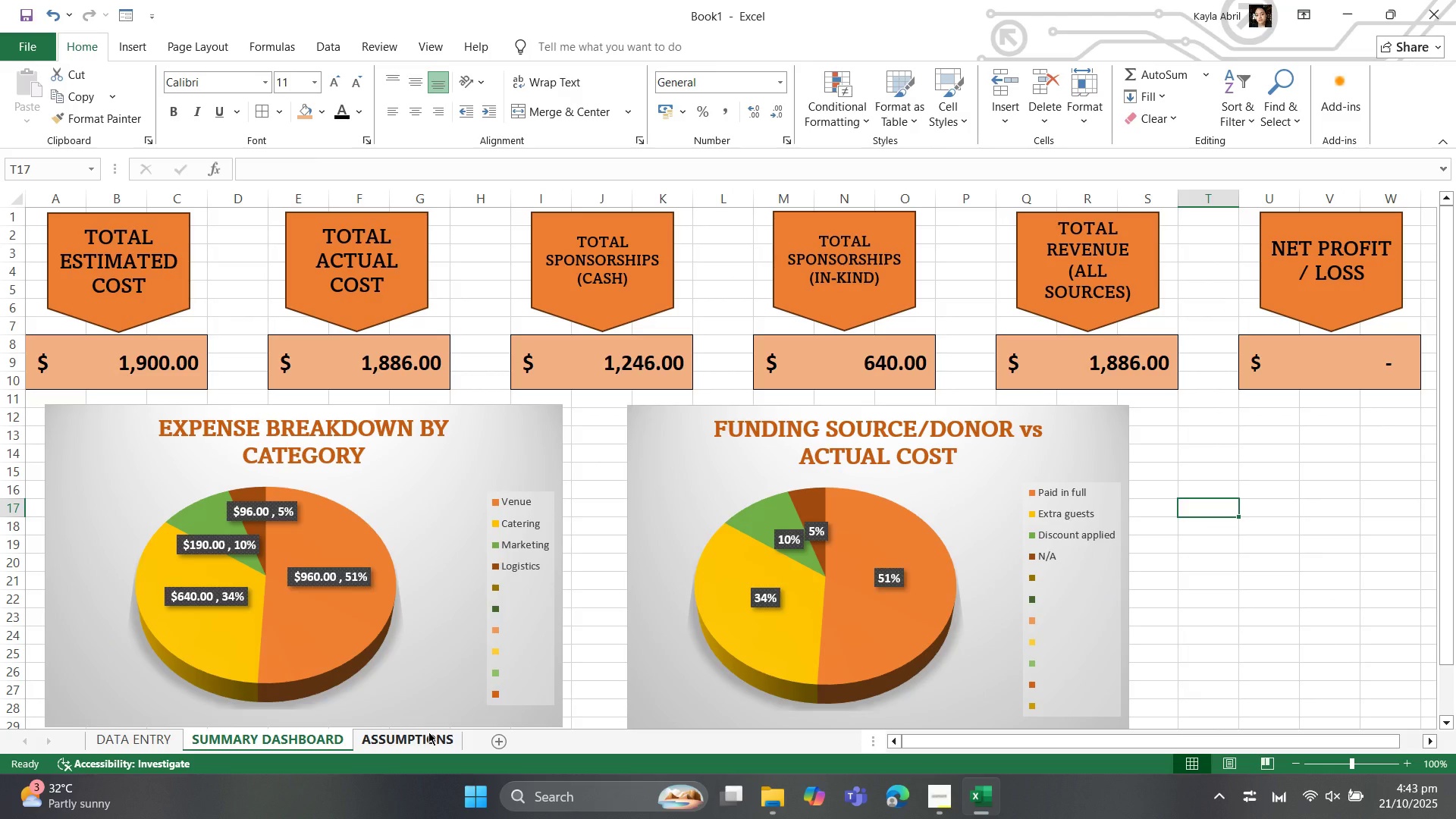 
left_click([428, 732])
 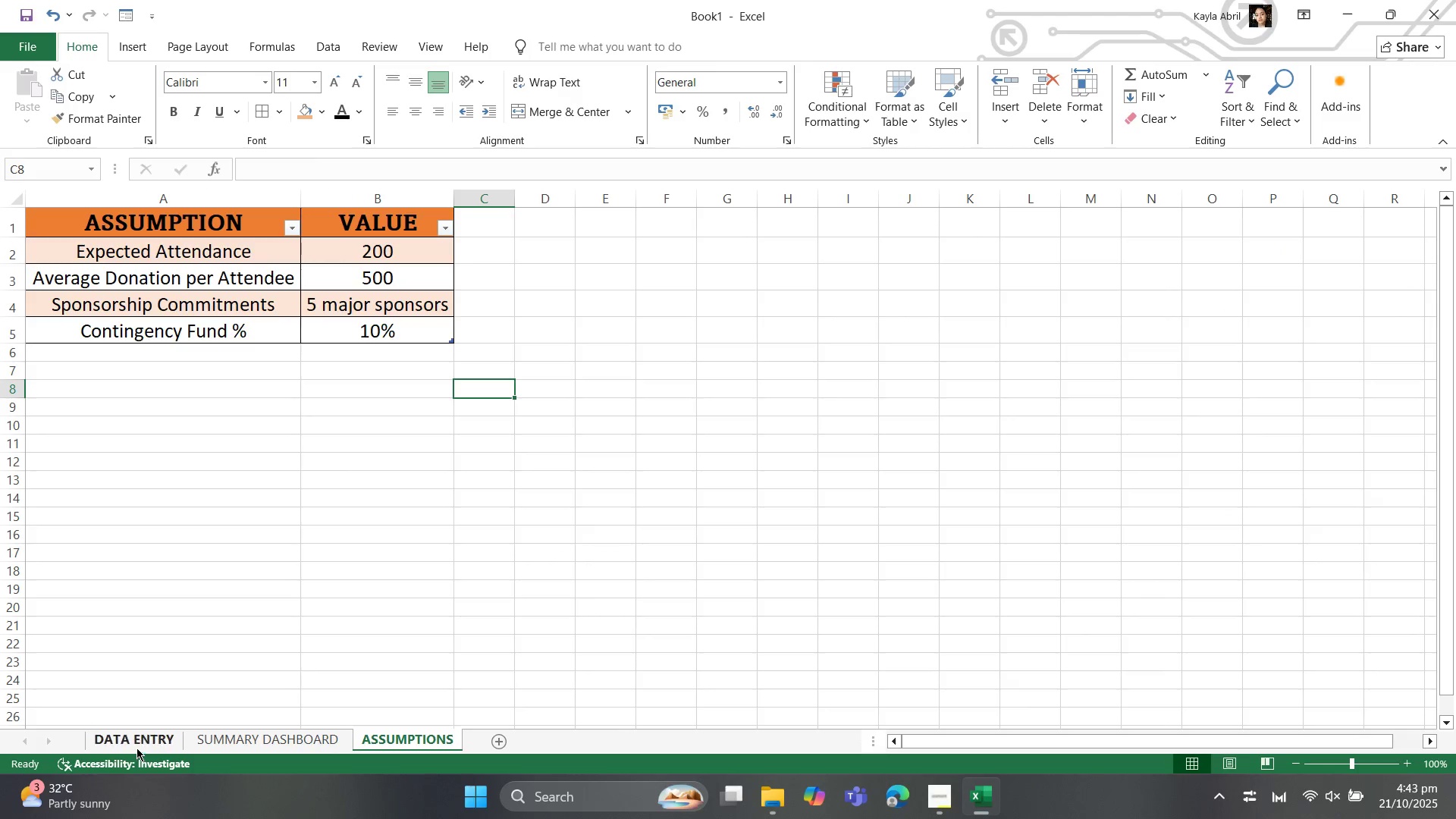 
left_click([143, 739])
 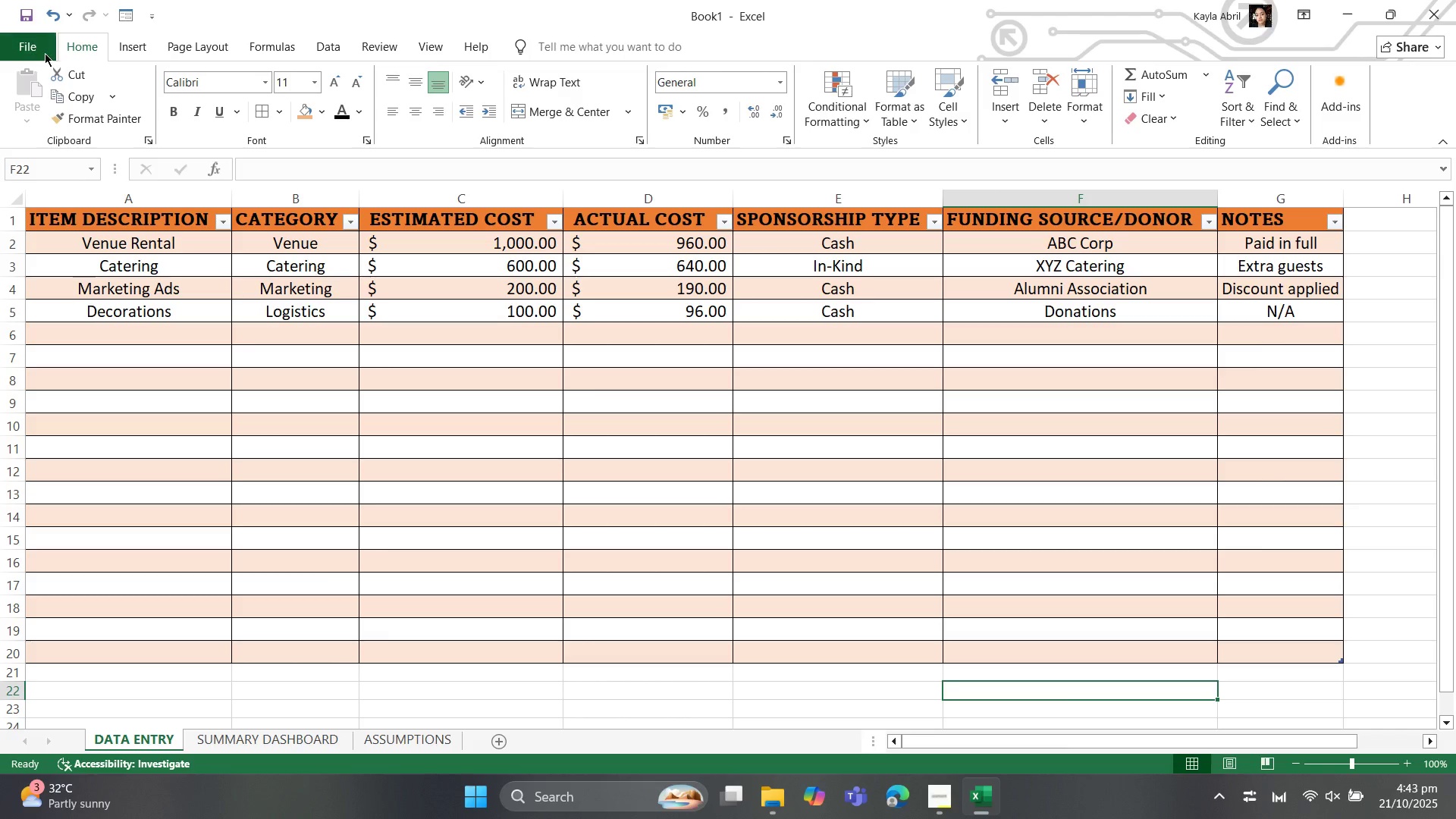 
left_click([39, 49])
 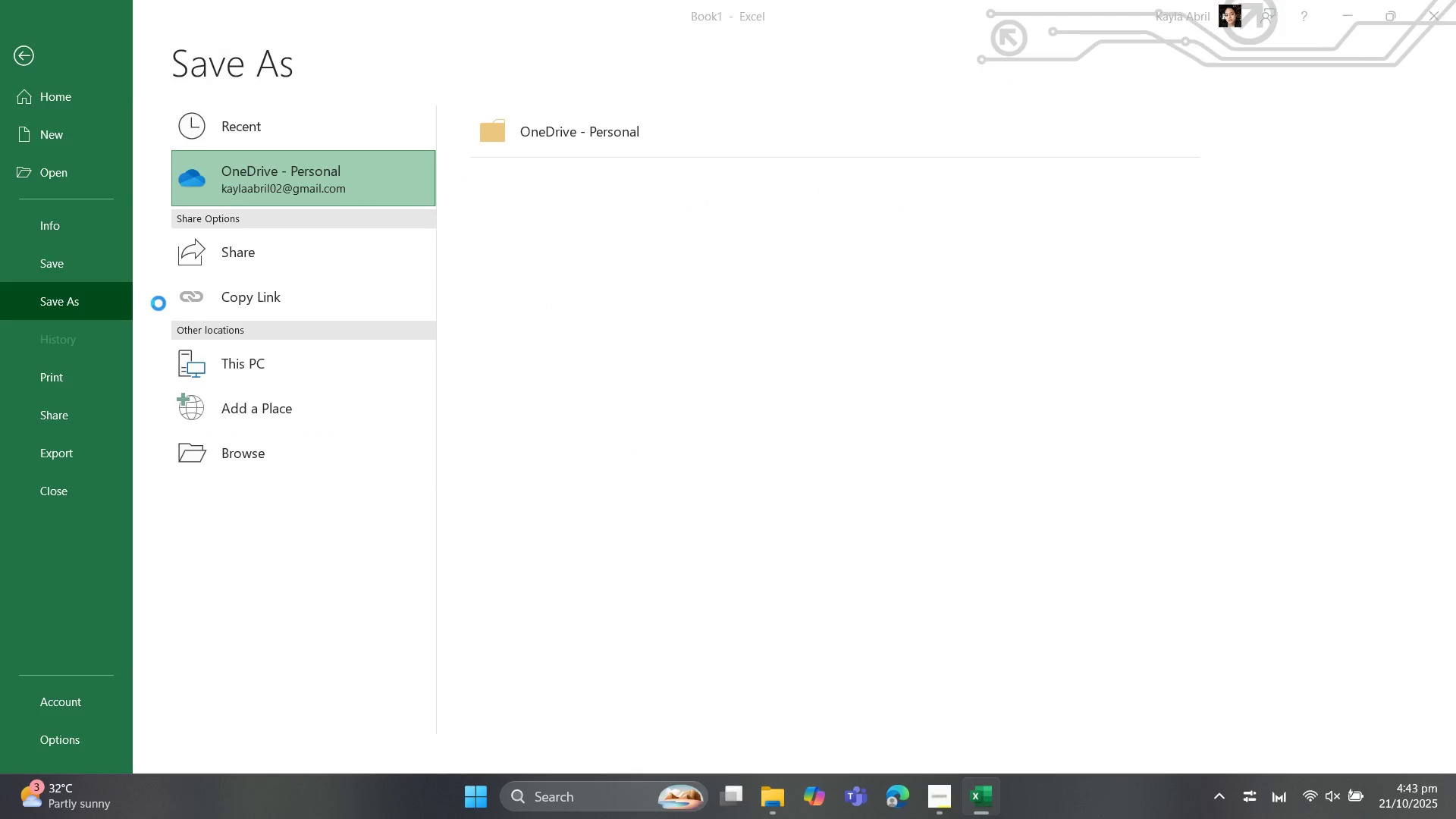 
scroll: coordinate [88, 220], scroll_direction: down, amount: 3.0
 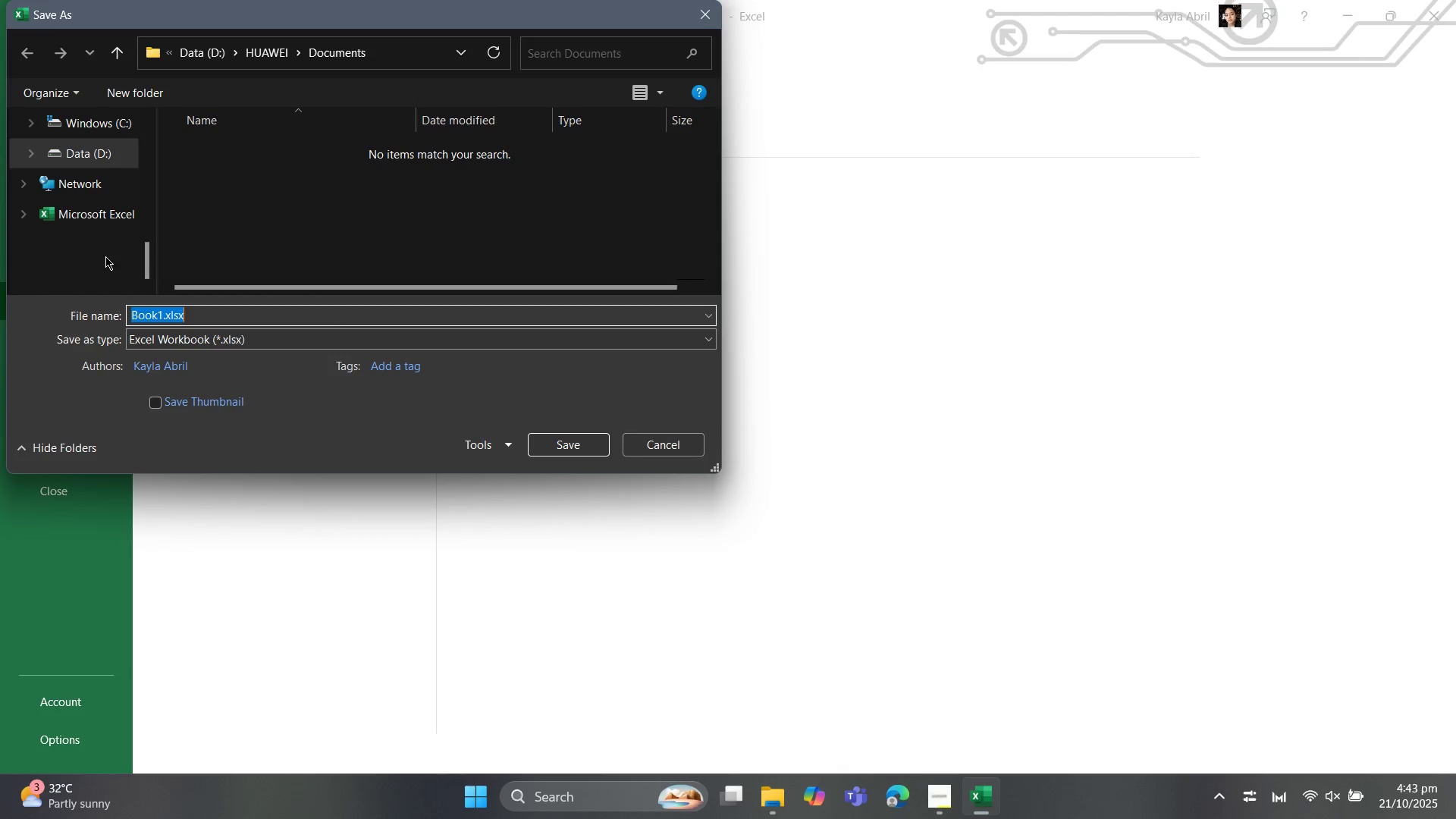 
scroll: coordinate [86, 212], scroll_direction: up, amount: 7.0
 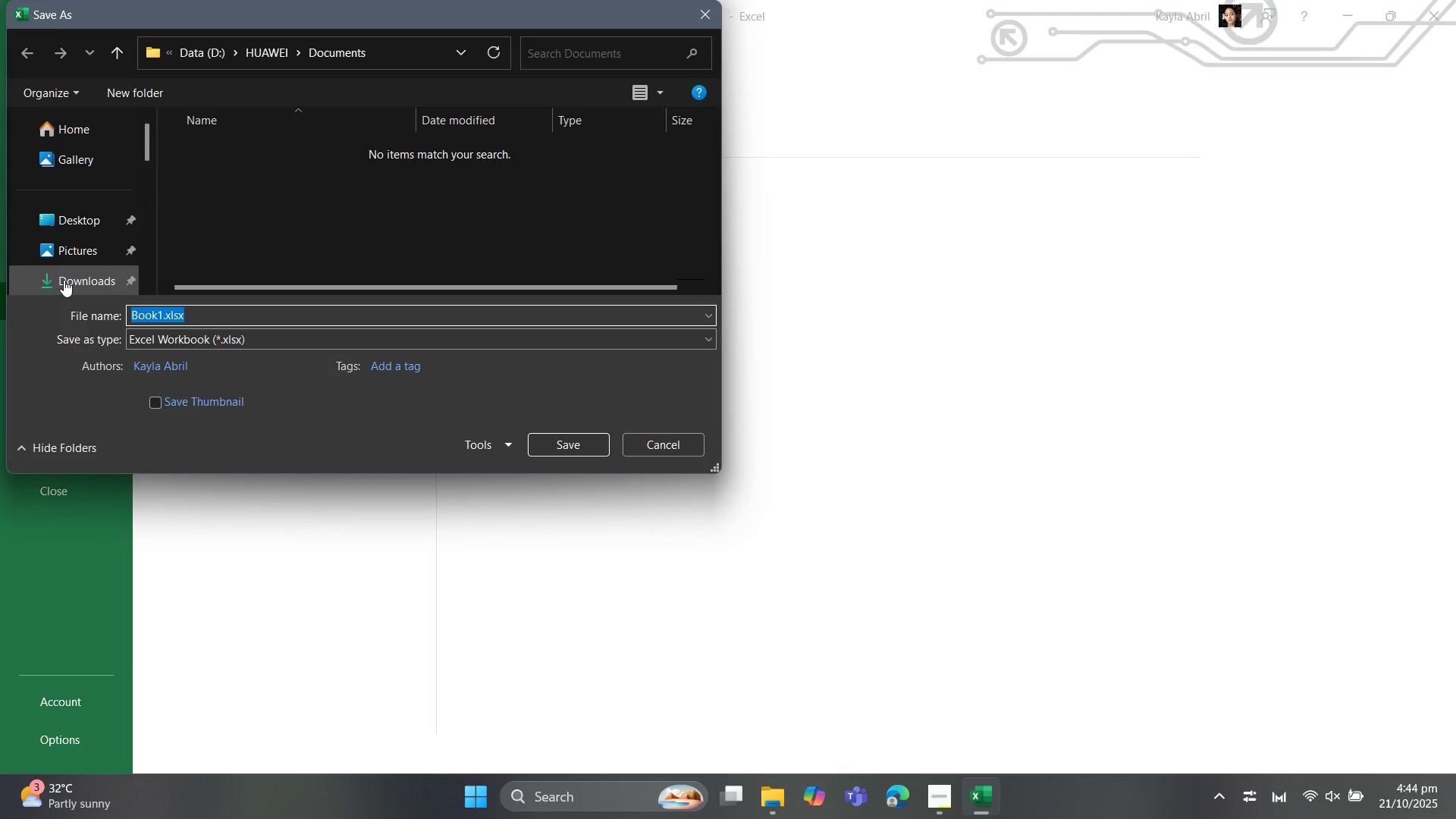 
left_click([64, 280])
 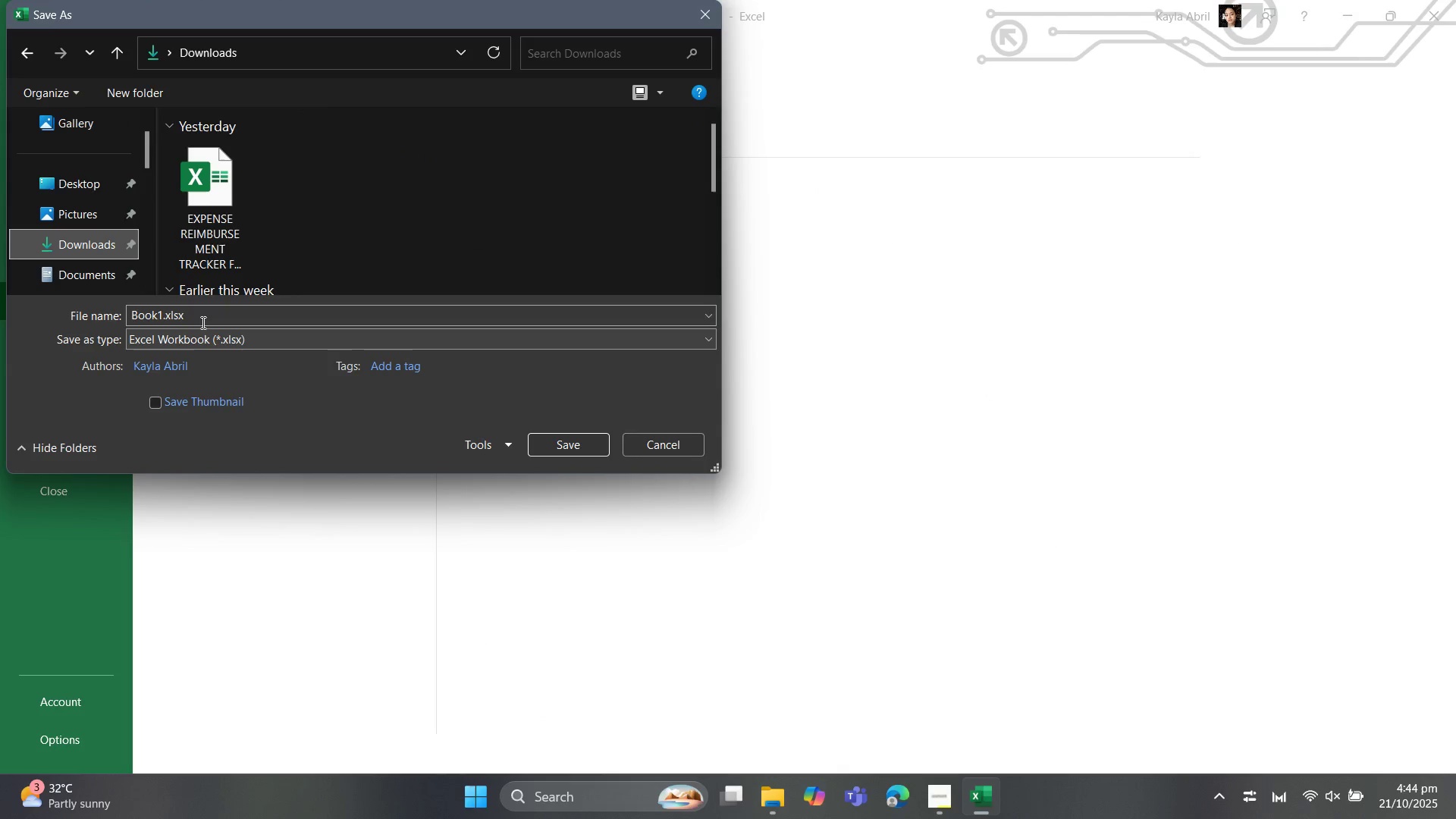 
left_click([204, 320])
 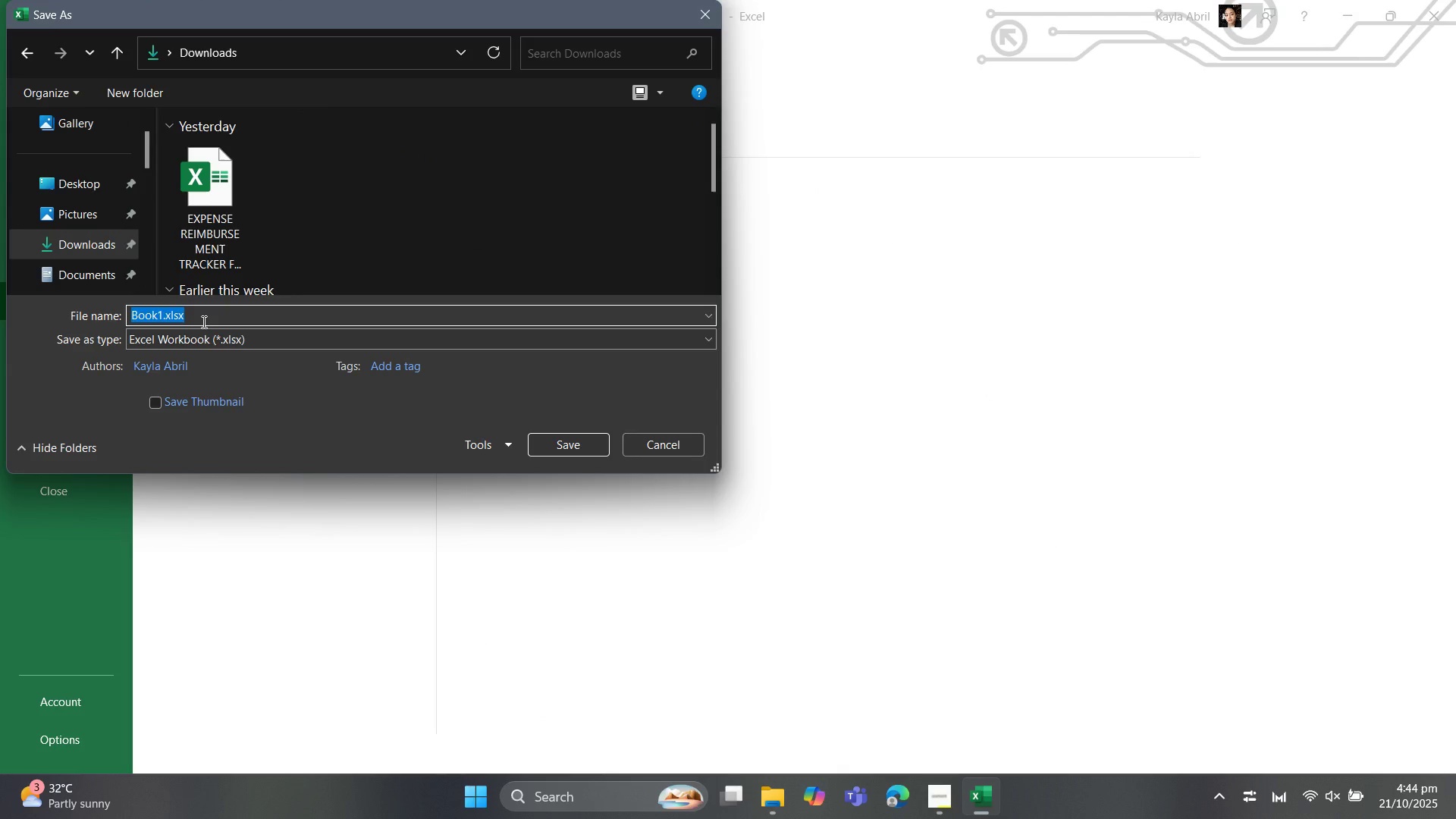 
key(Backspace)
 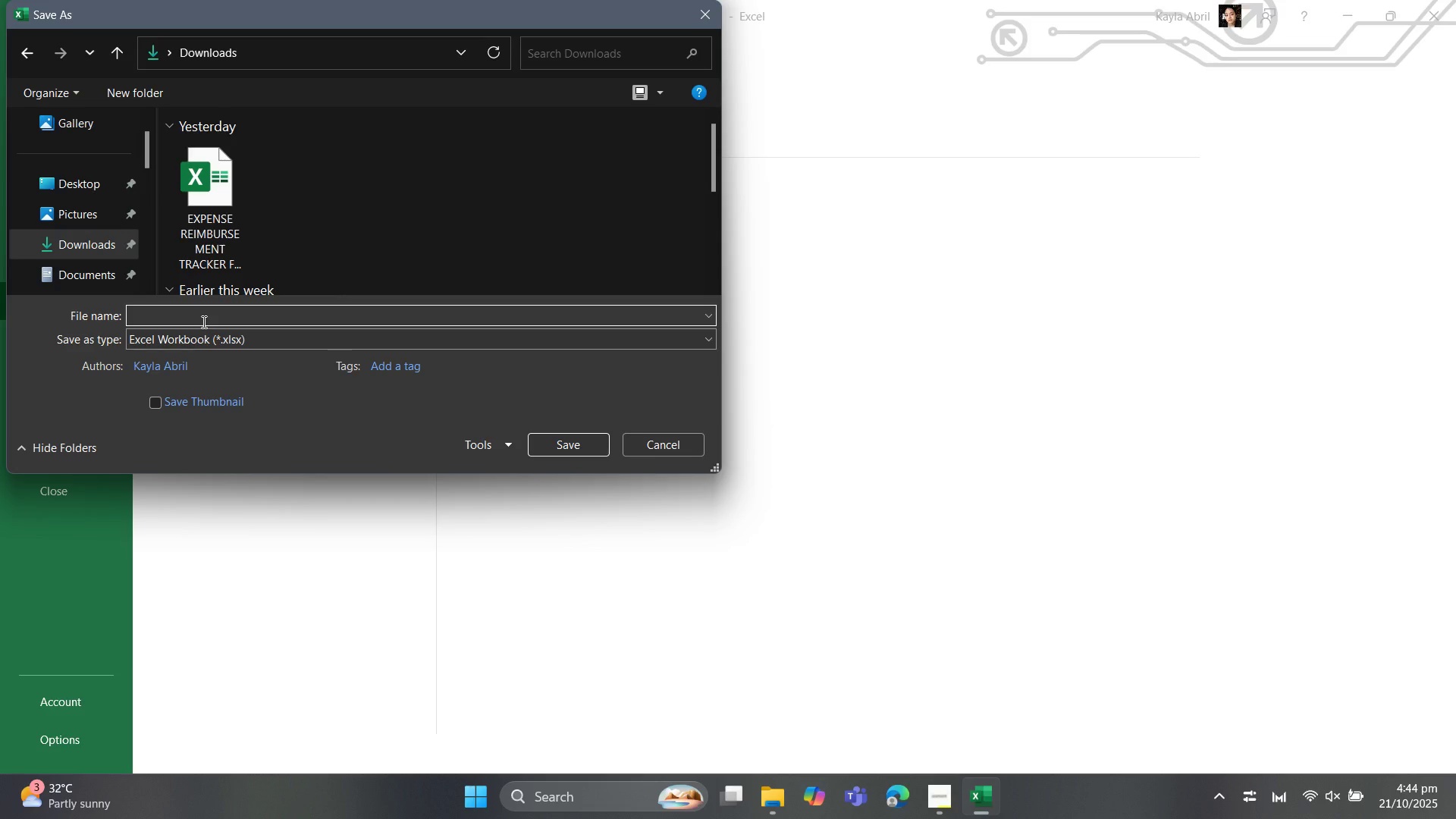 
wait(6.67)
 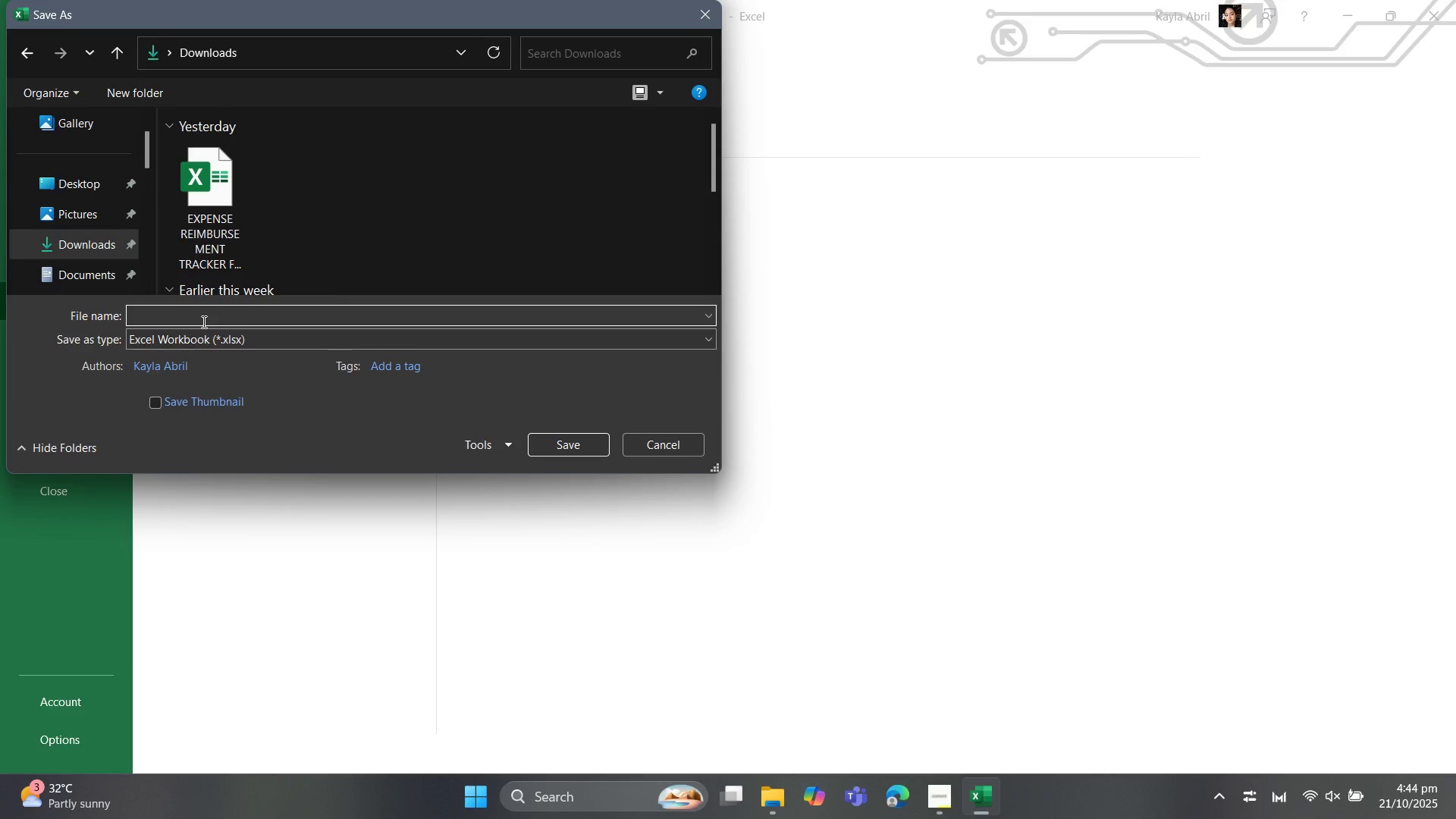 
type(EVENT BUDGET PLANNER (UNIVERSITY ALUMNI GALA))
 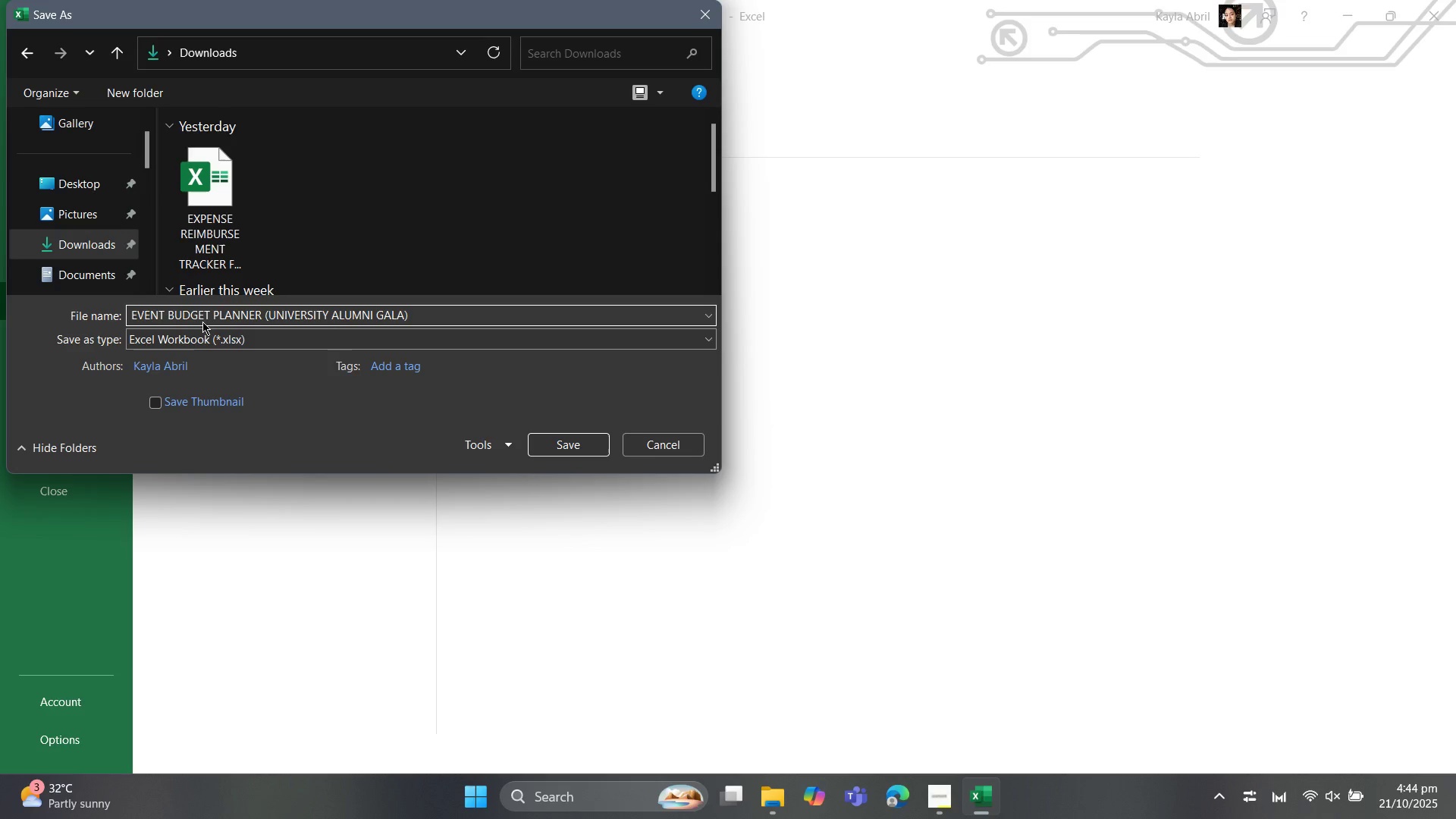 